 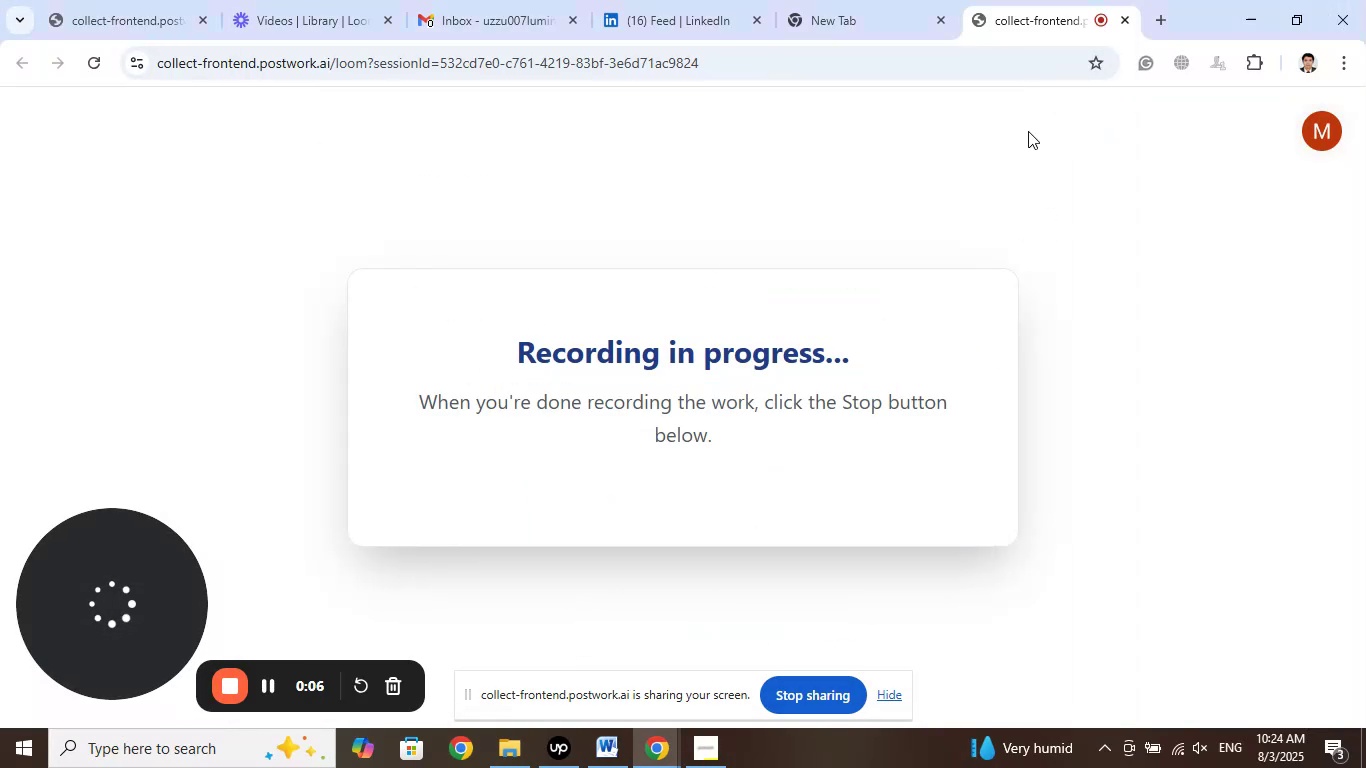 
left_click_drag(start_coordinate=[1059, 3], to_coordinate=[191, 0])
 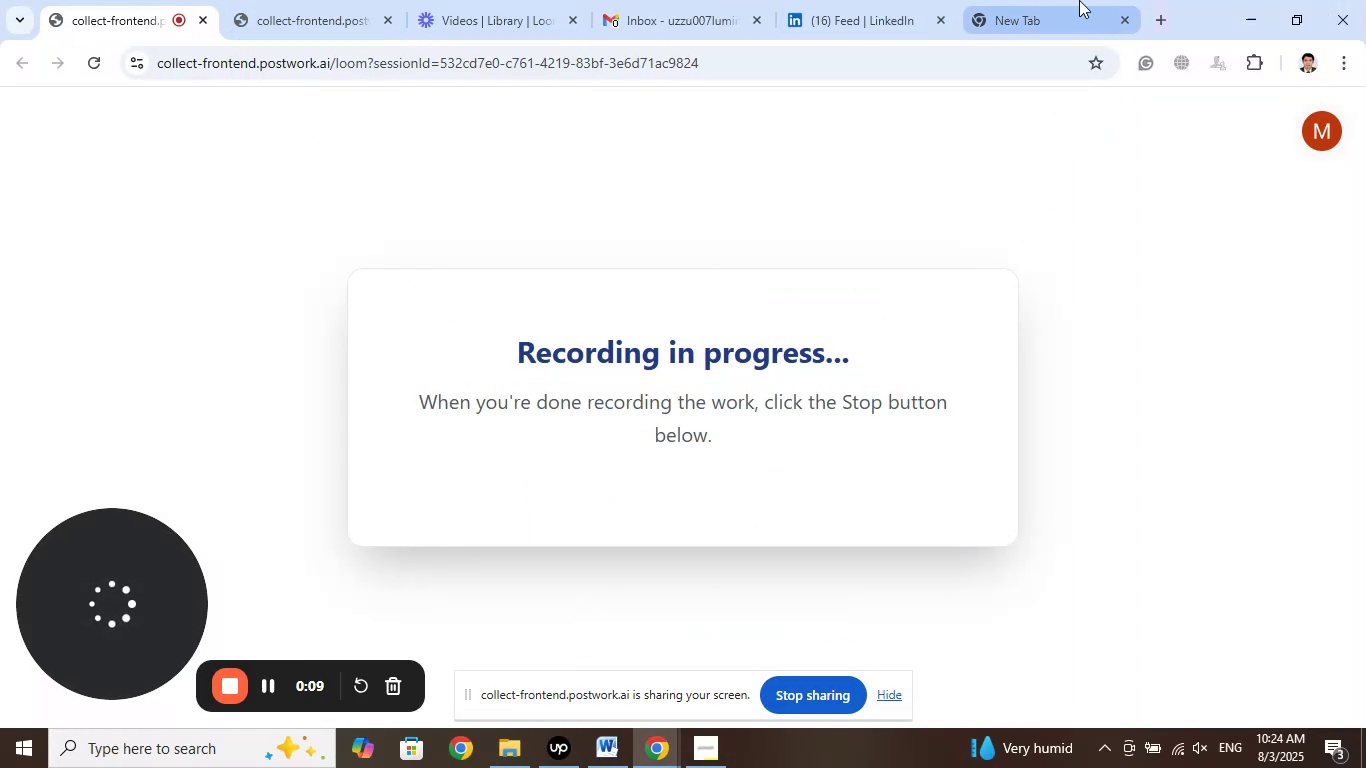 
left_click([1081, 0])
 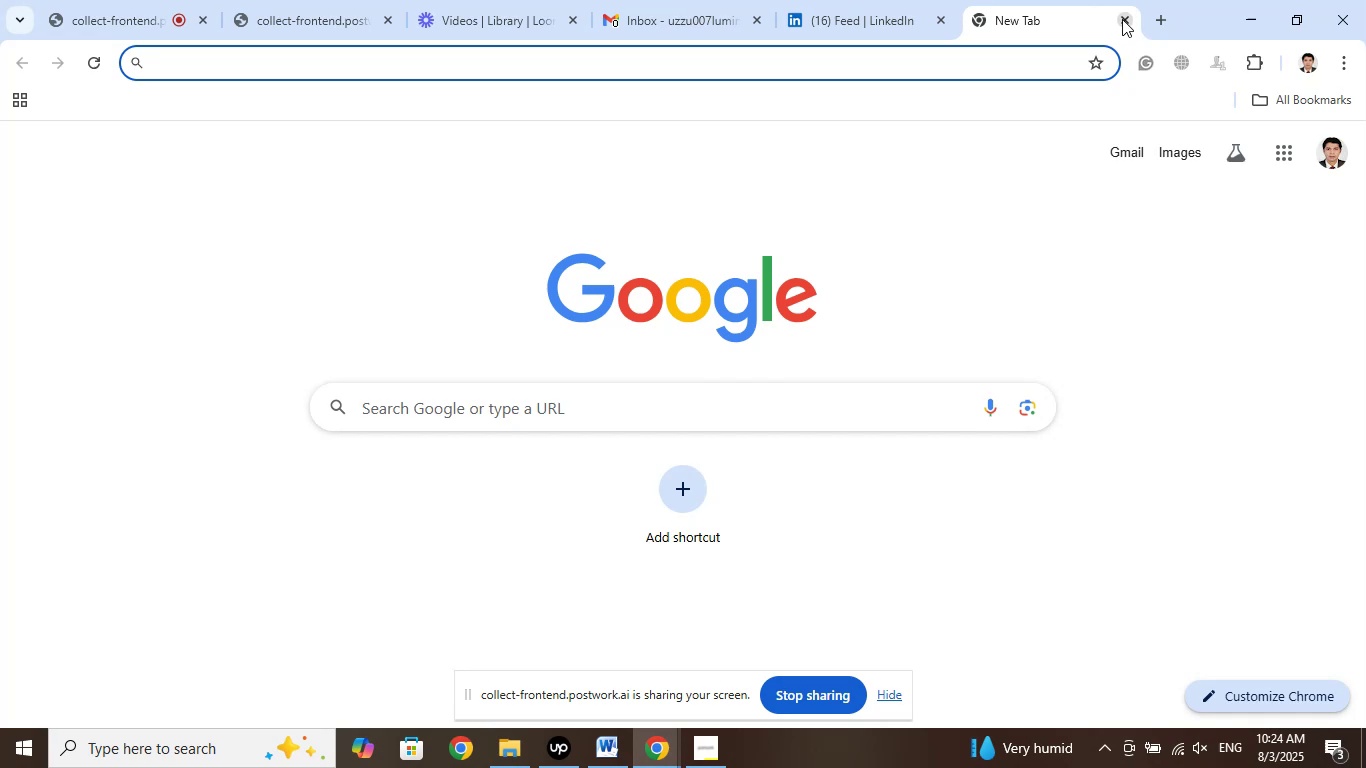 
left_click([1122, 19])
 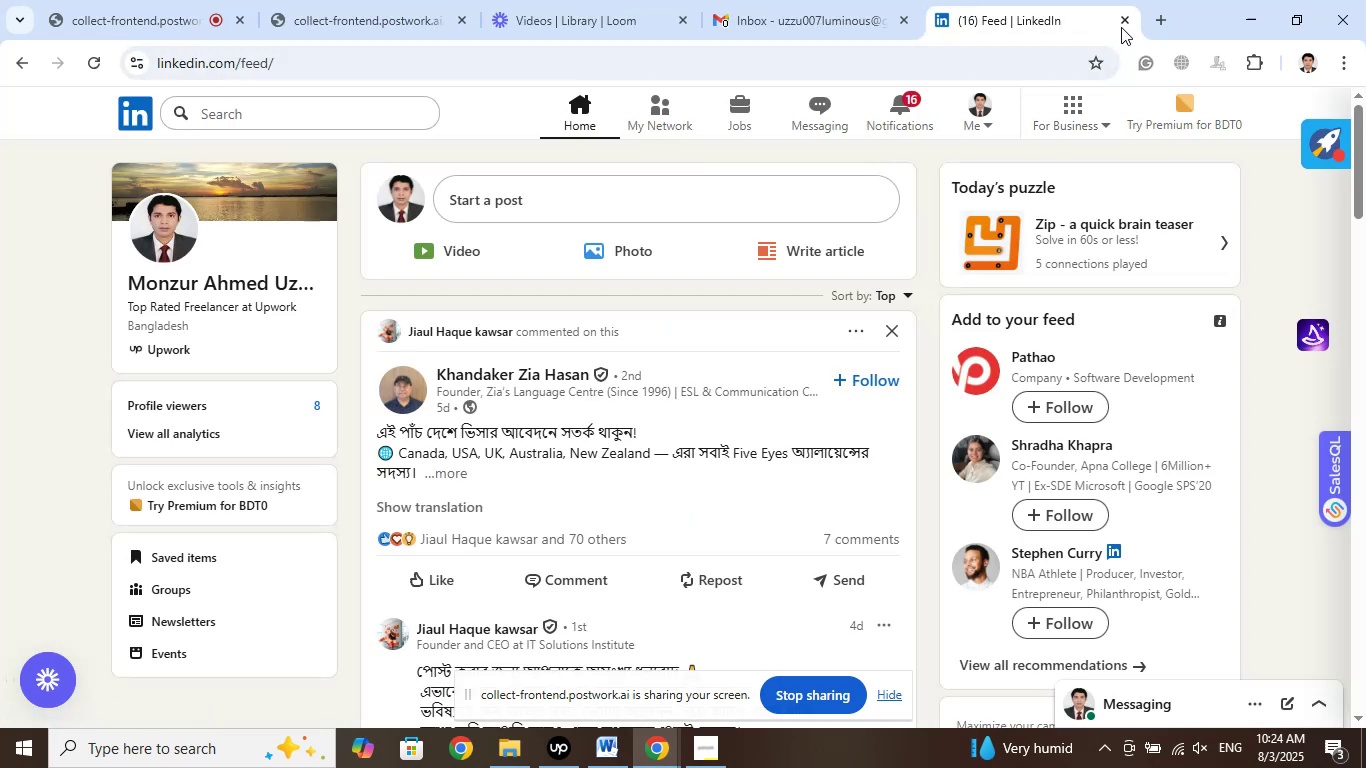 
left_click([1160, 18])
 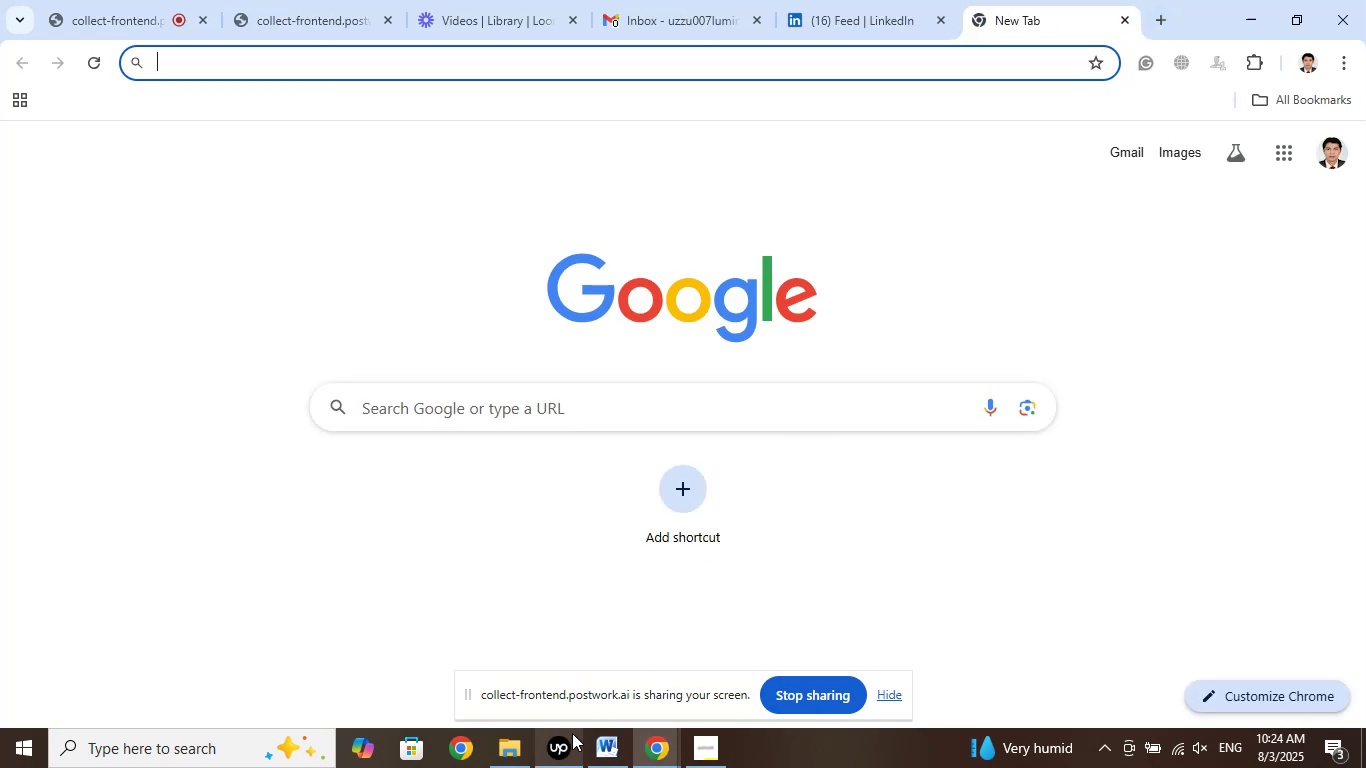 
left_click_drag(start_coordinate=[510, 736], to_coordinate=[710, 721])
 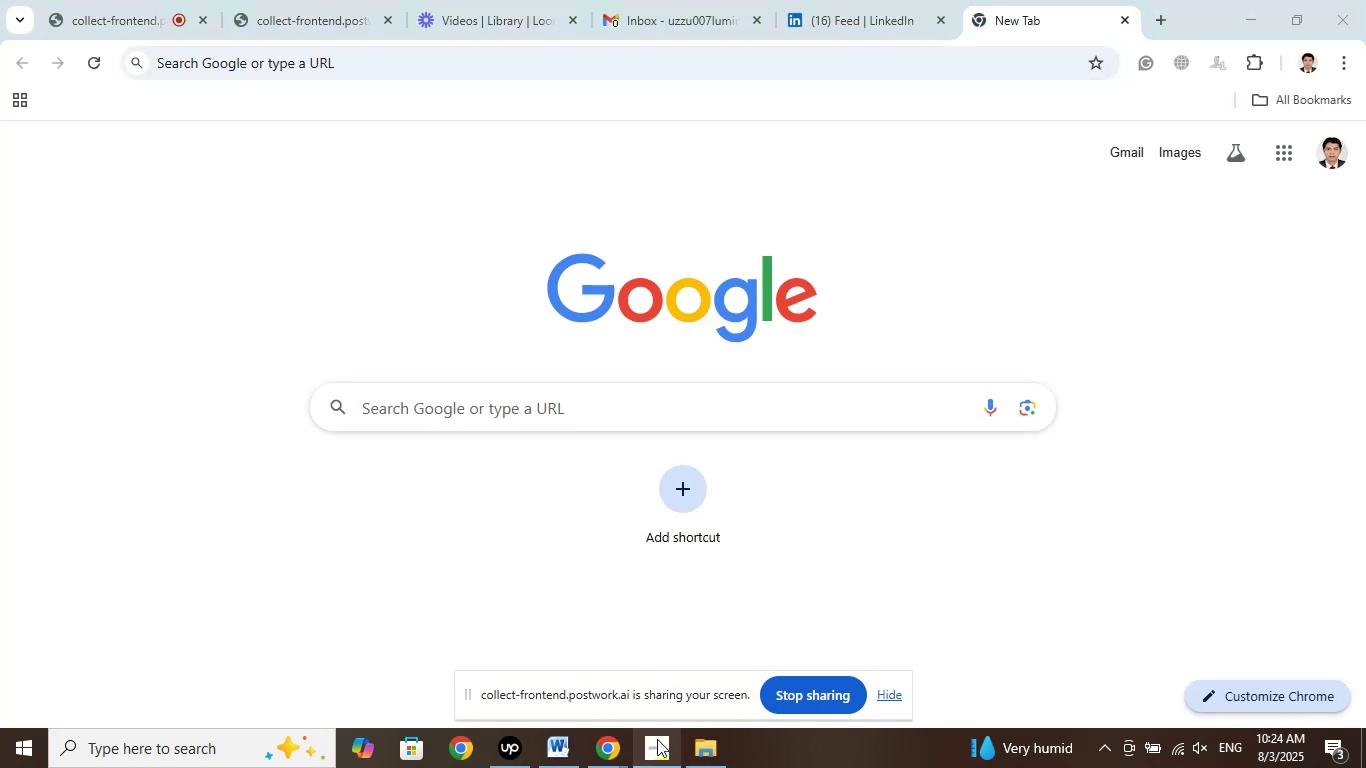 
left_click_drag(start_coordinate=[657, 739], to_coordinate=[522, 746])
 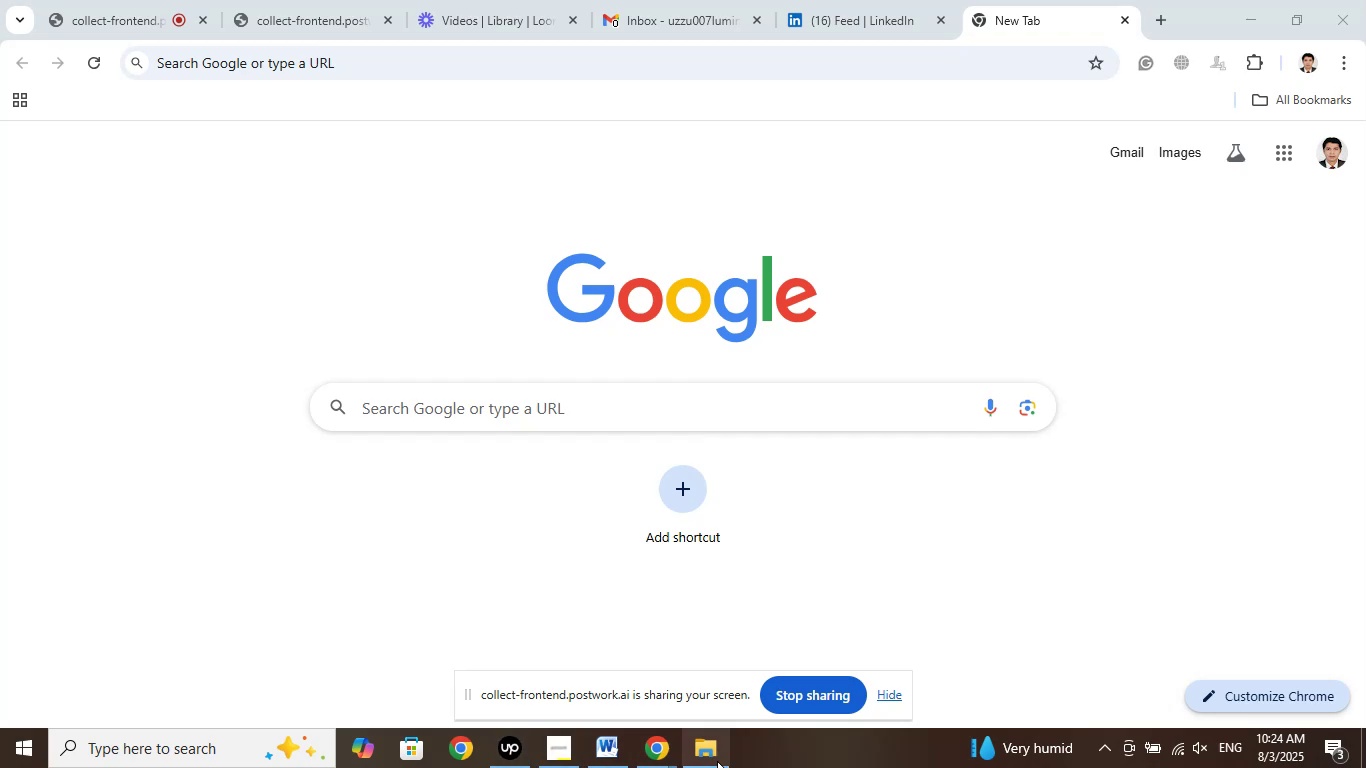 
left_click([701, 752])
 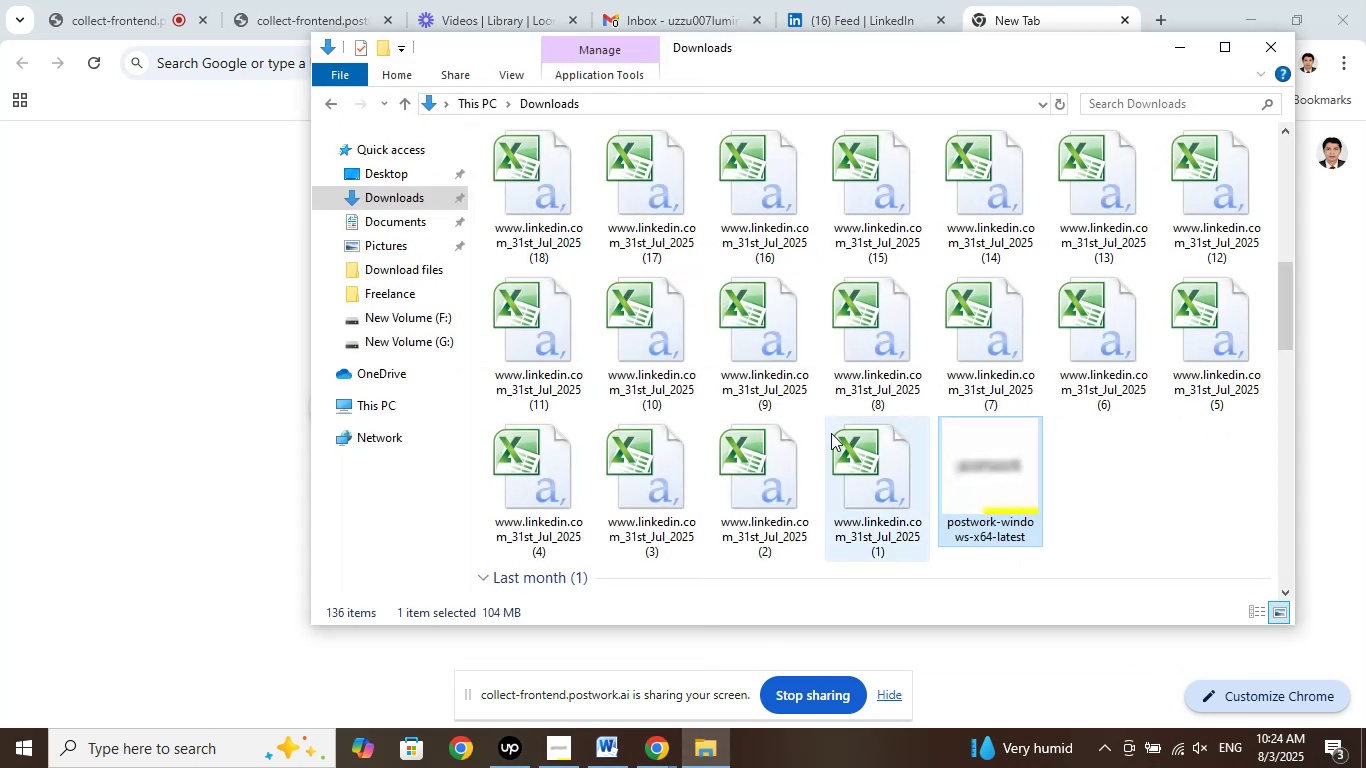 
scroll: coordinate [815, 390], scroll_direction: up, amount: 6.0
 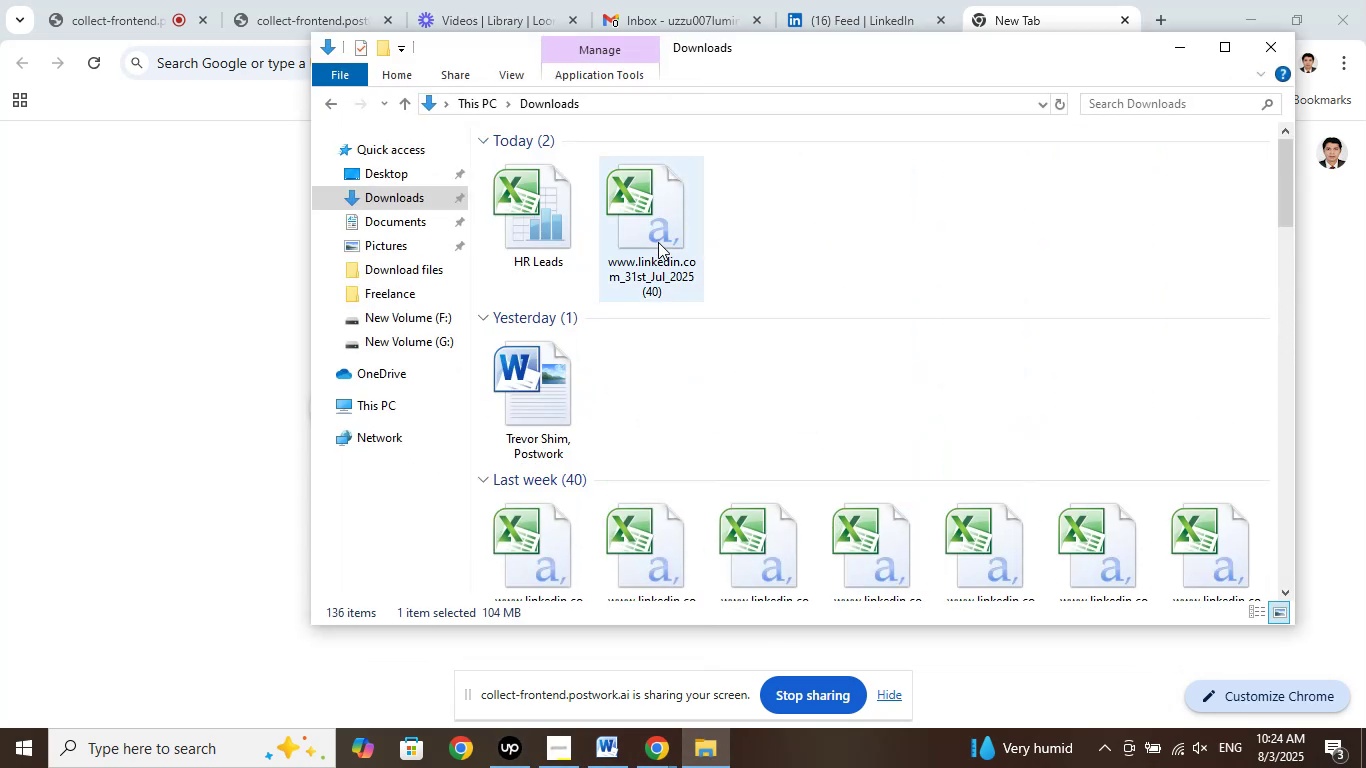 
double_click([658, 242])
 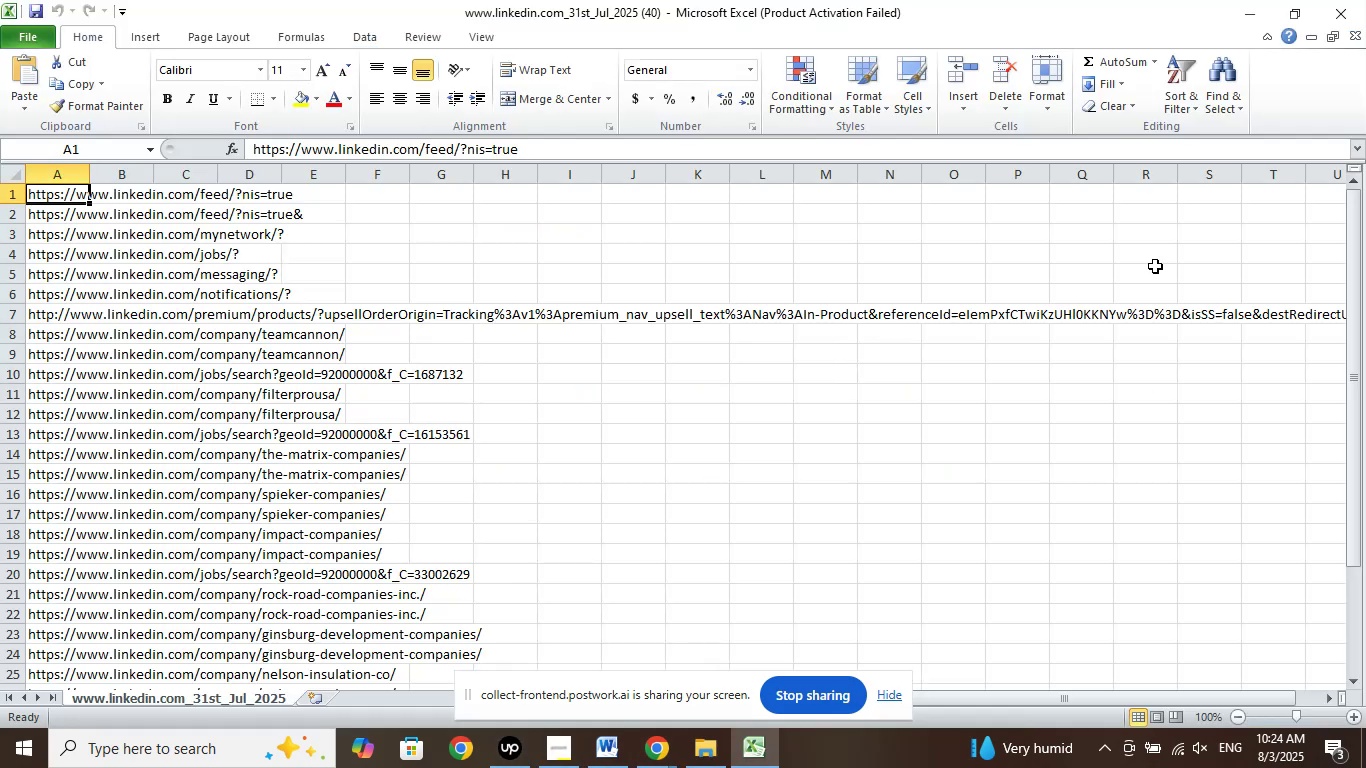 
left_click([1337, 18])
 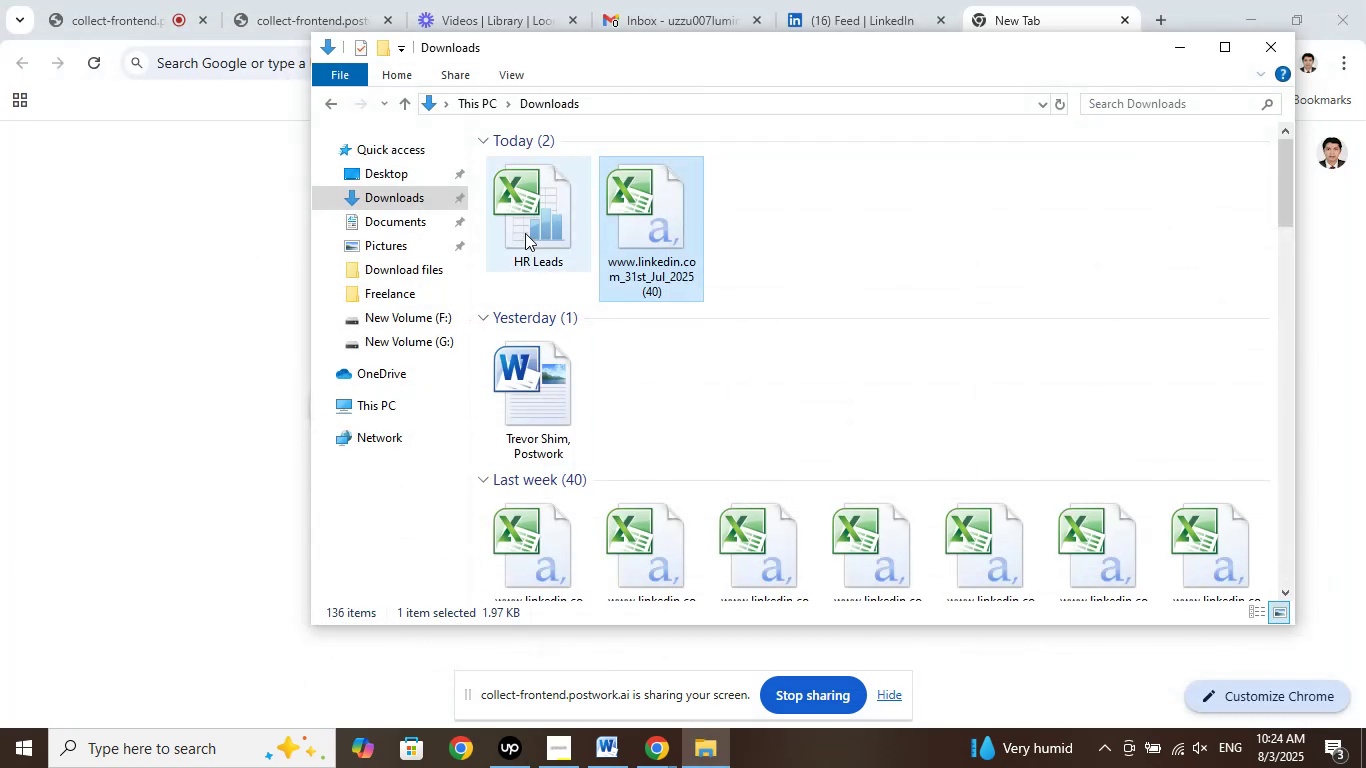 
double_click([525, 233])
 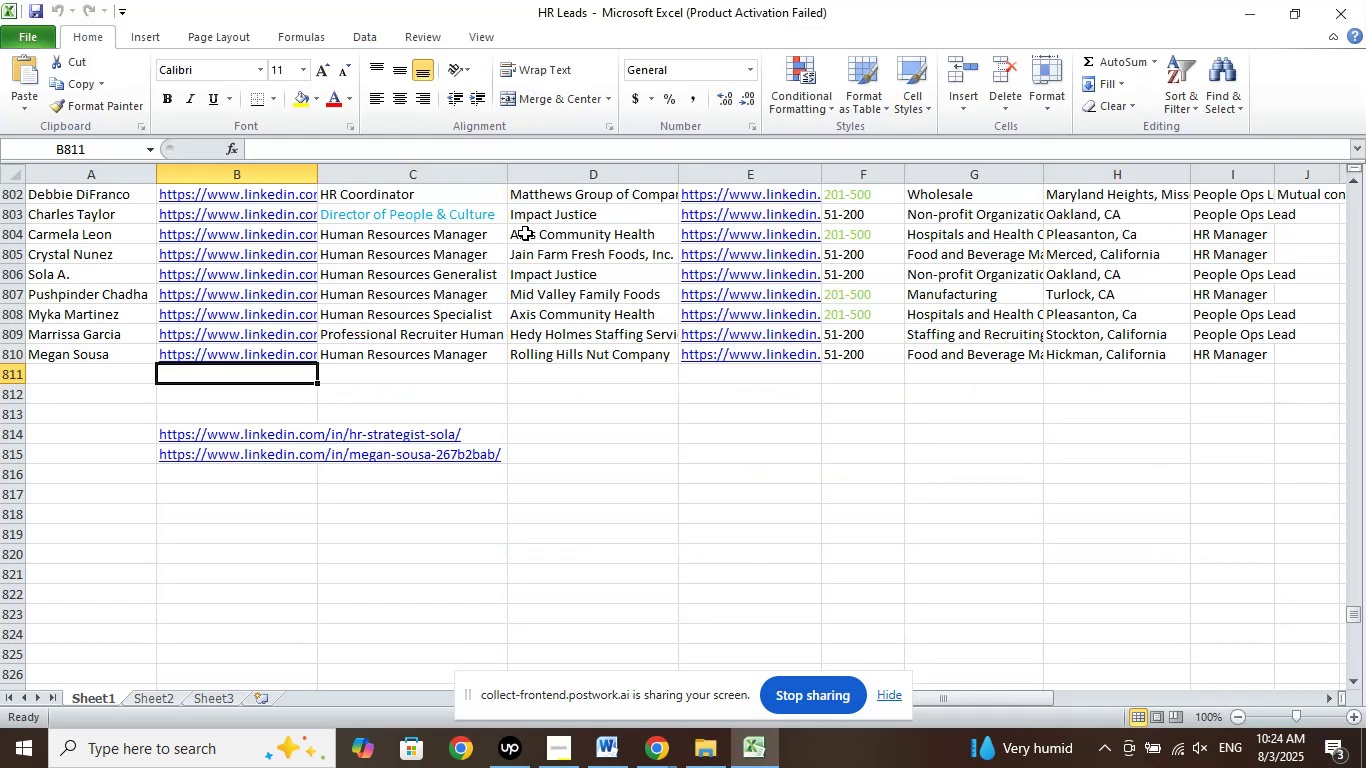 
wait(13.17)
 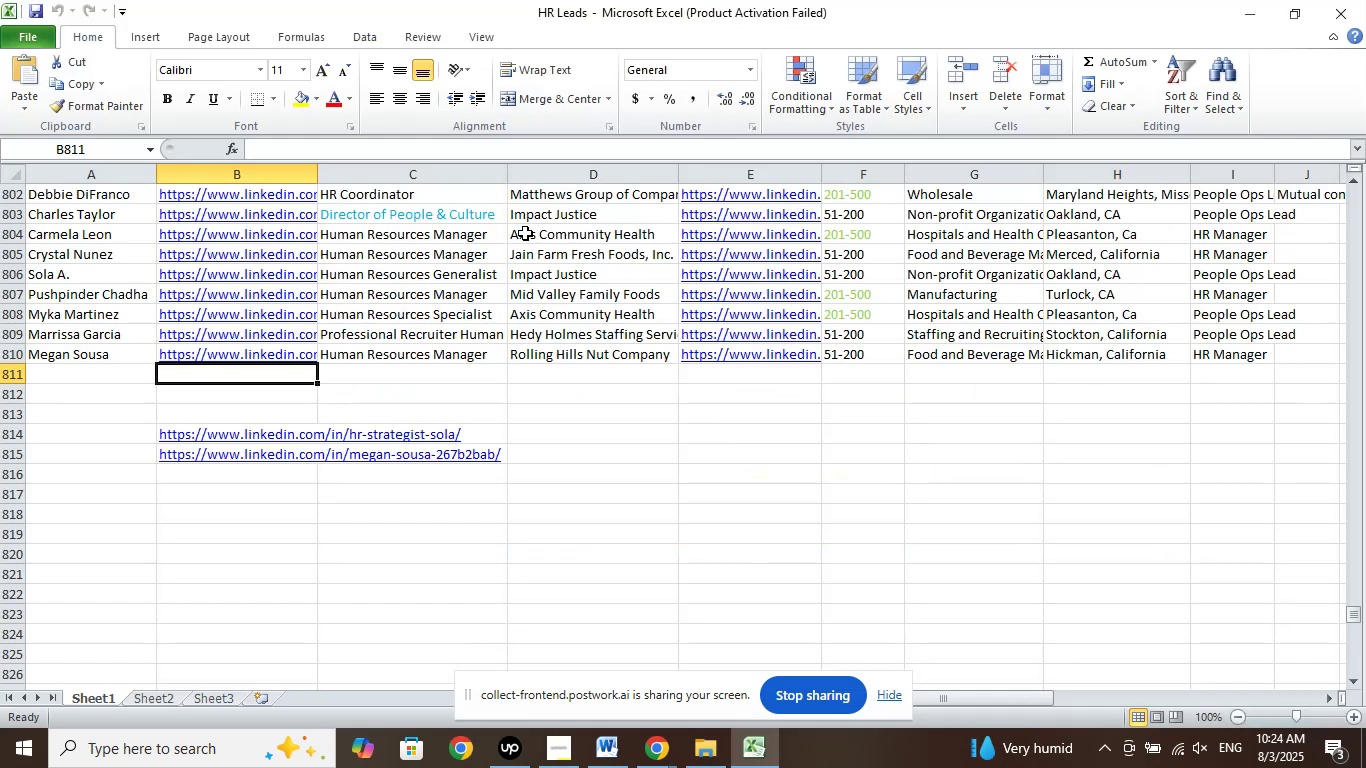 
right_click([207, 428])
 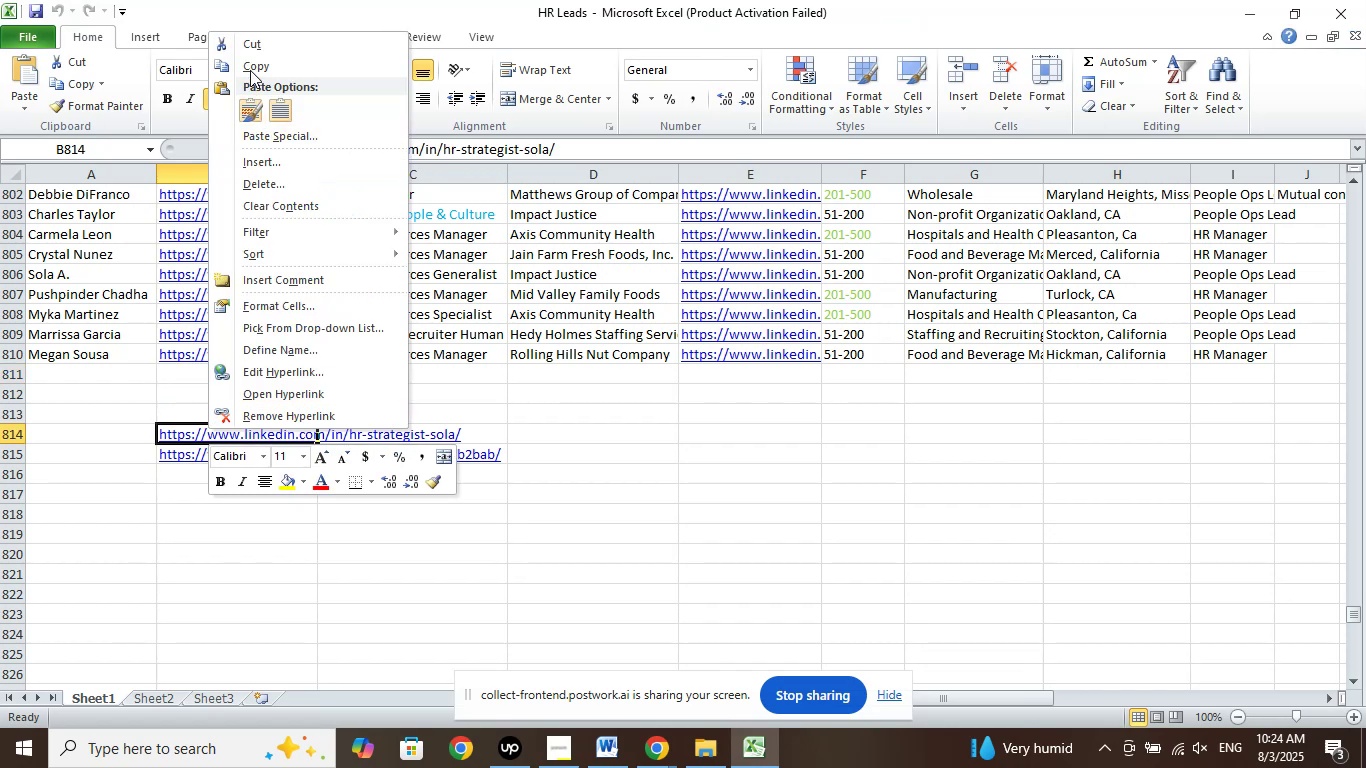 
left_click([253, 64])
 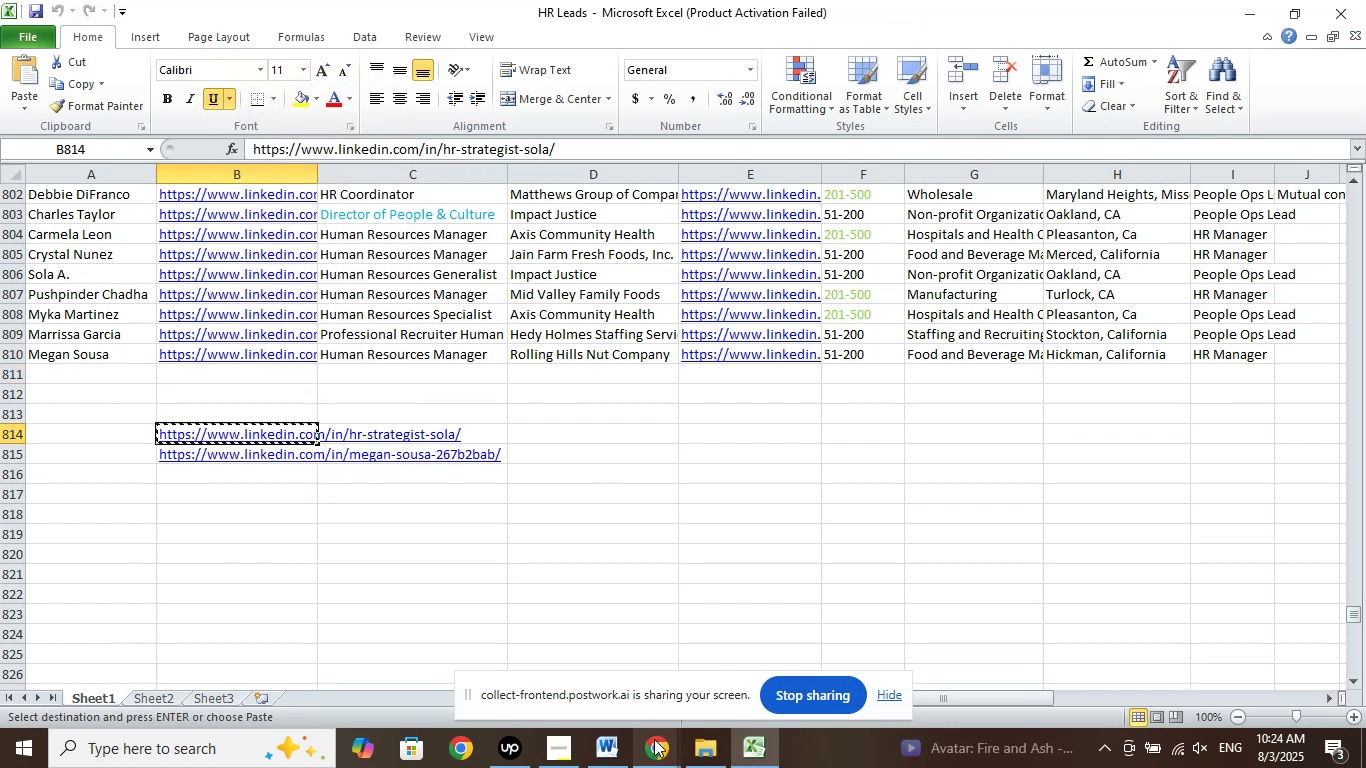 
left_click([652, 748])
 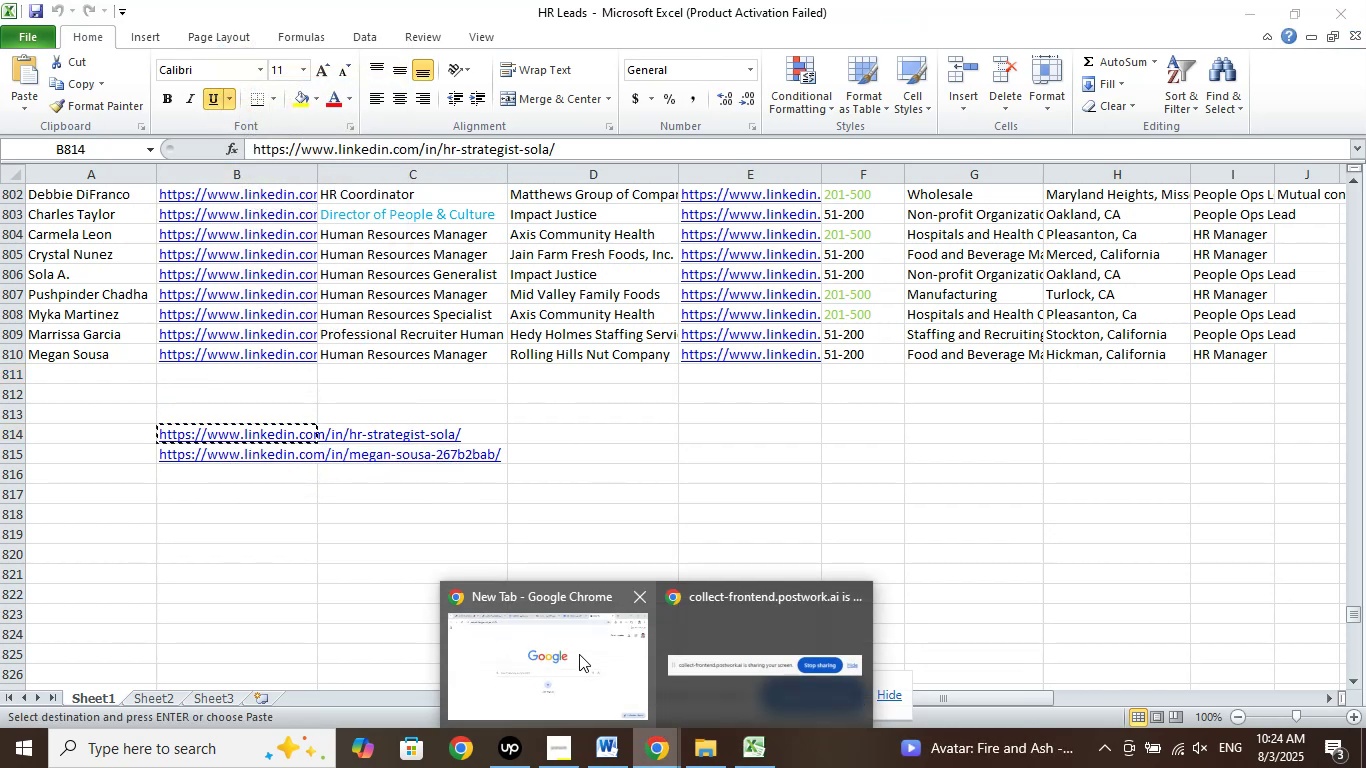 
left_click([579, 654])
 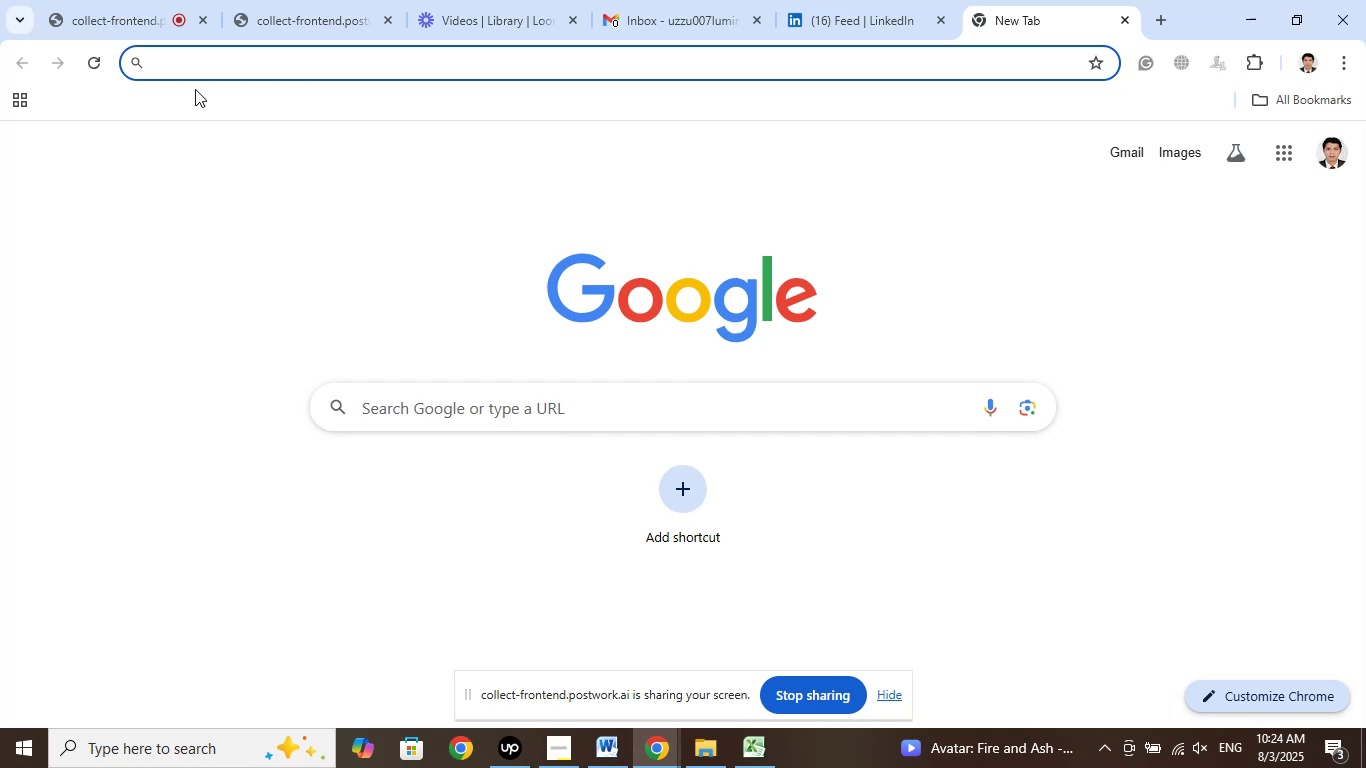 
right_click([182, 70])
 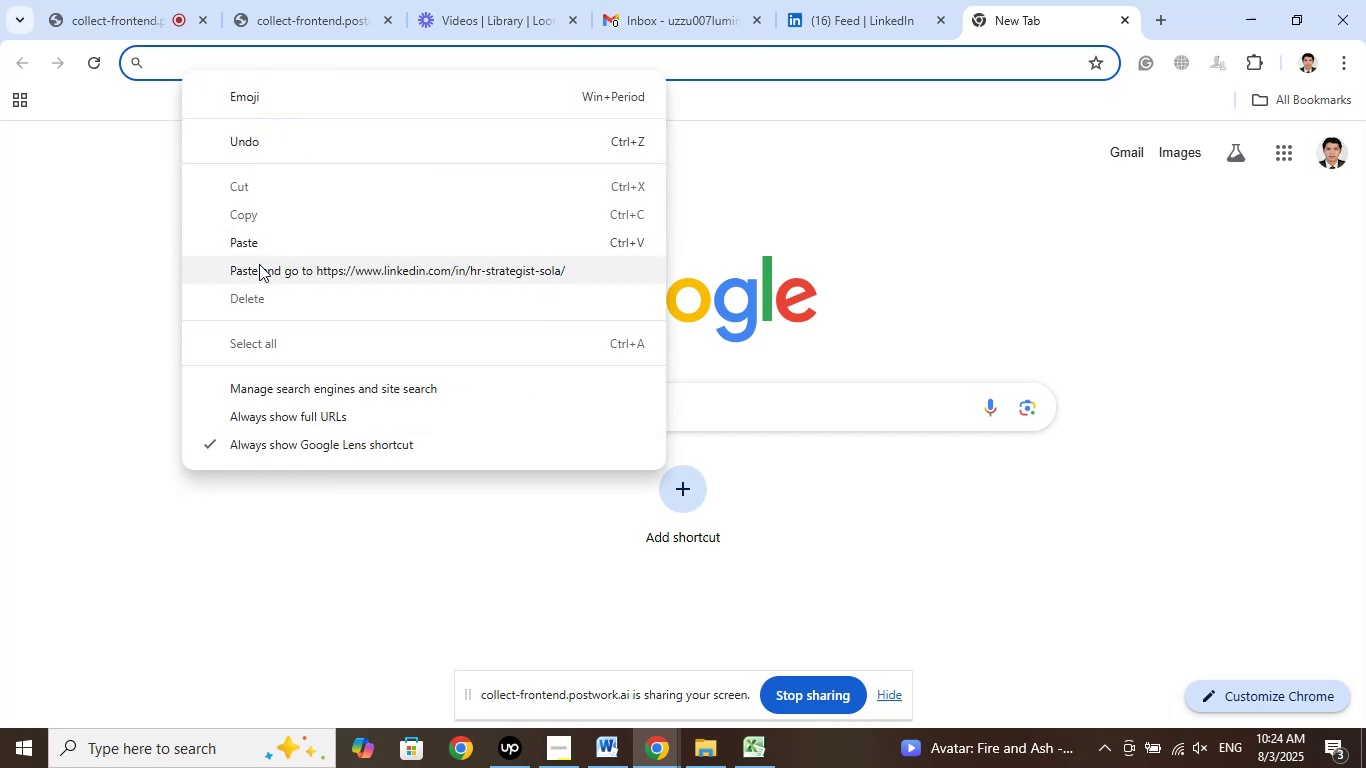 
left_click([259, 266])
 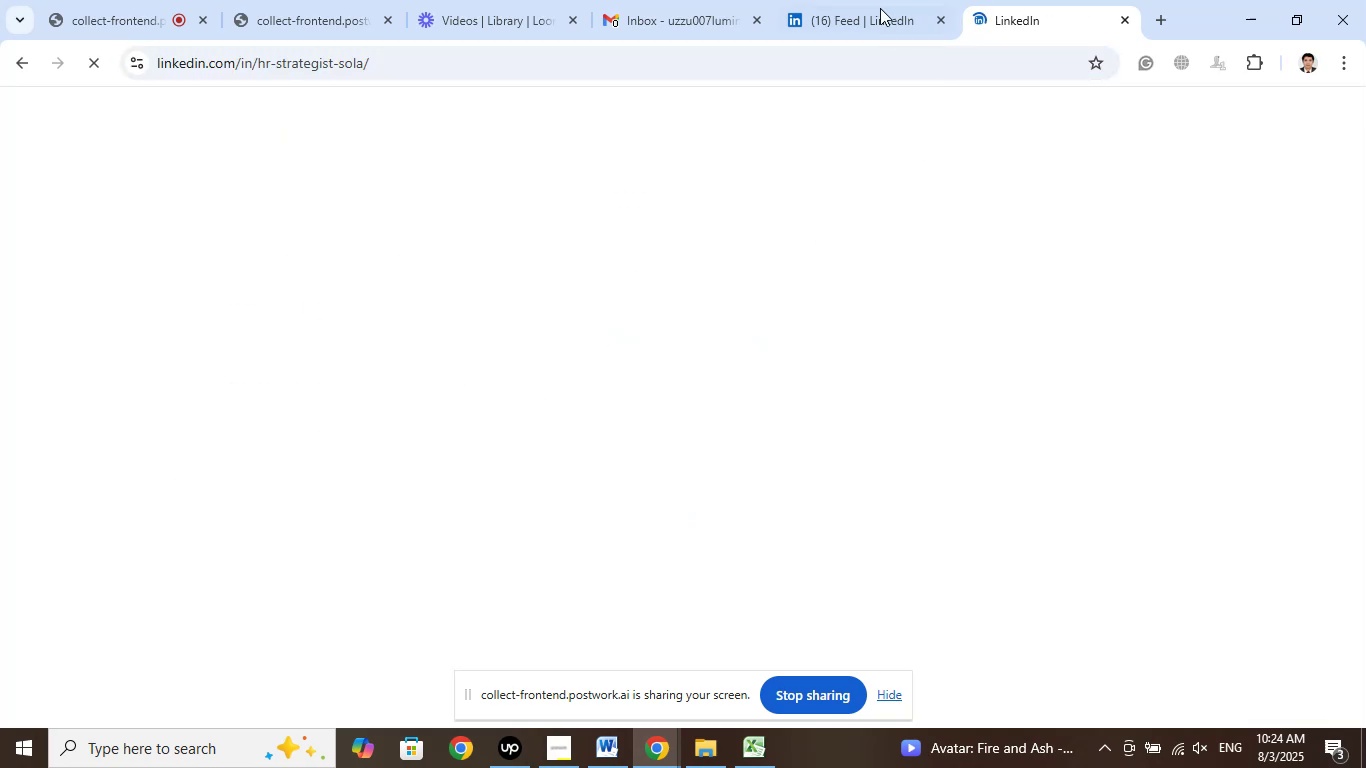 
left_click([864, 0])
 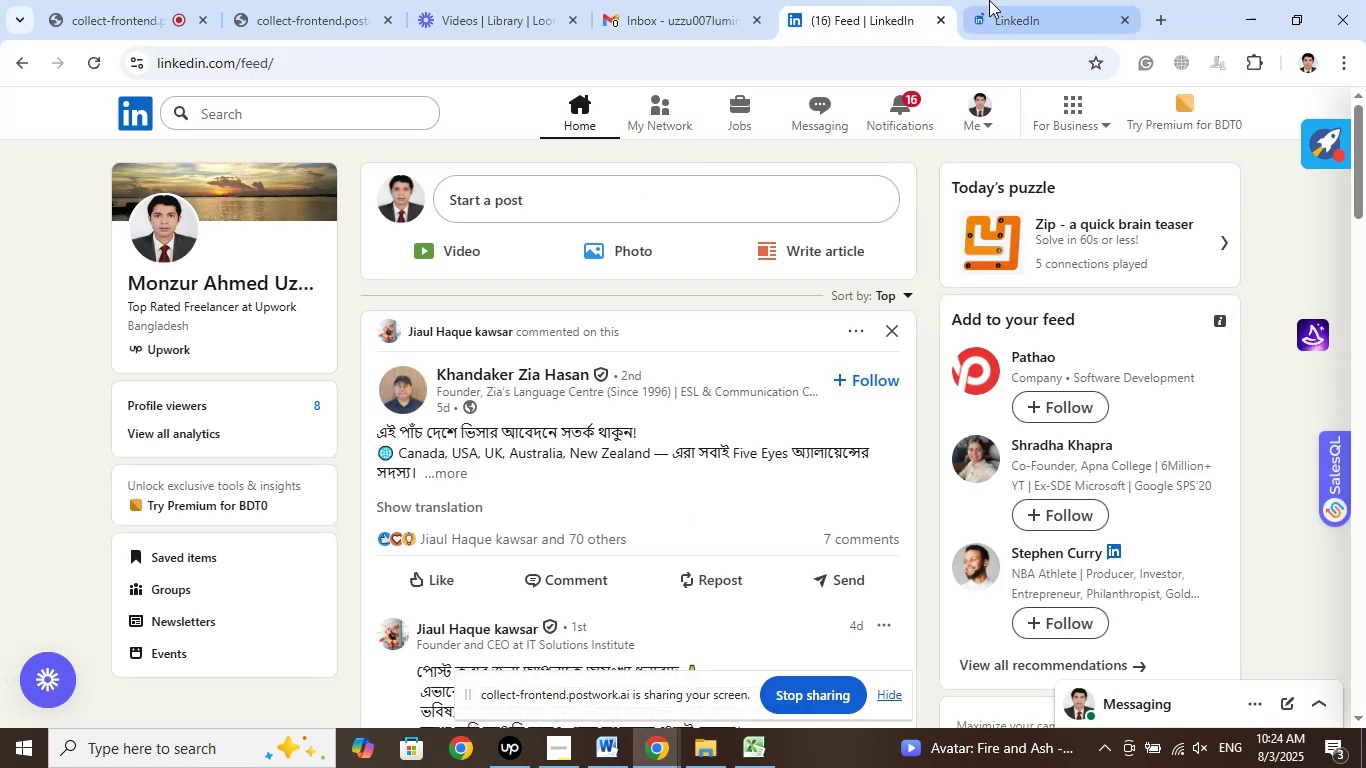 
left_click([1002, 0])
 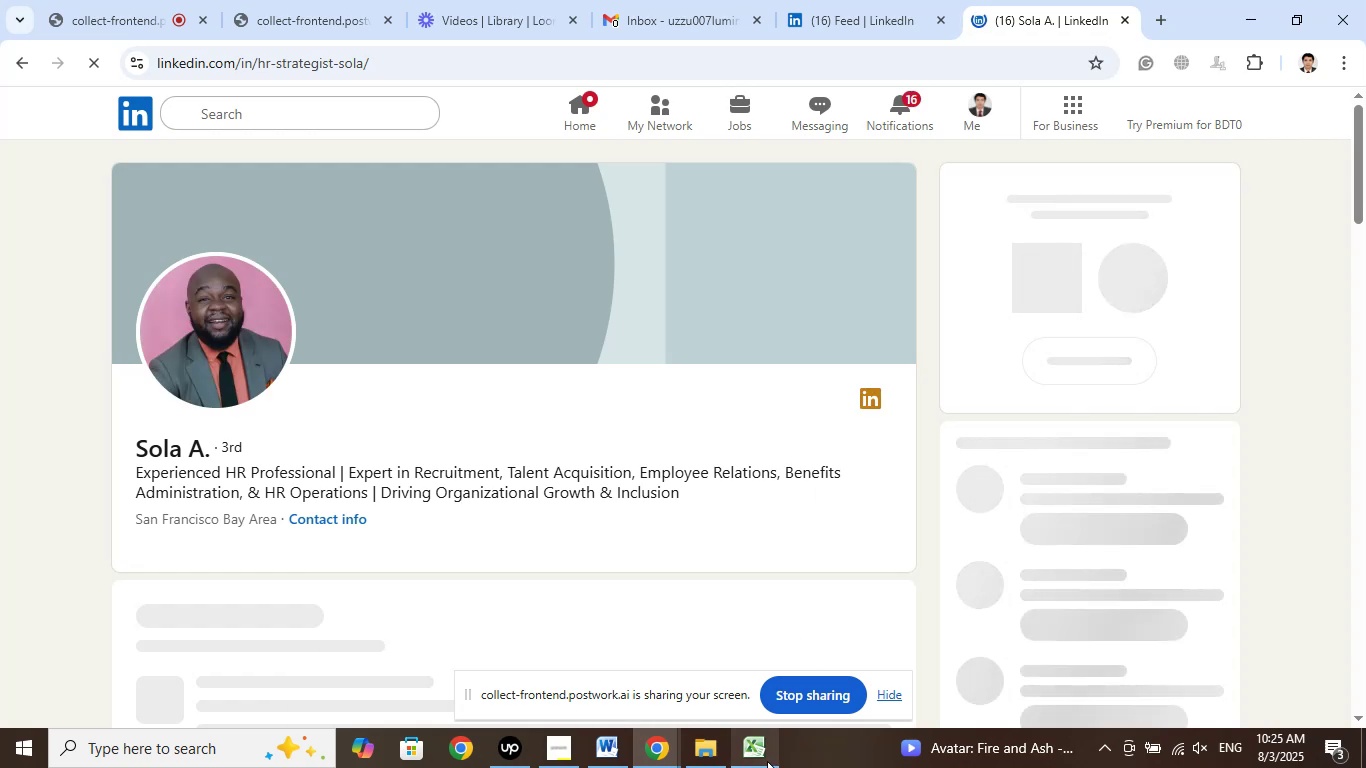 
wait(7.85)
 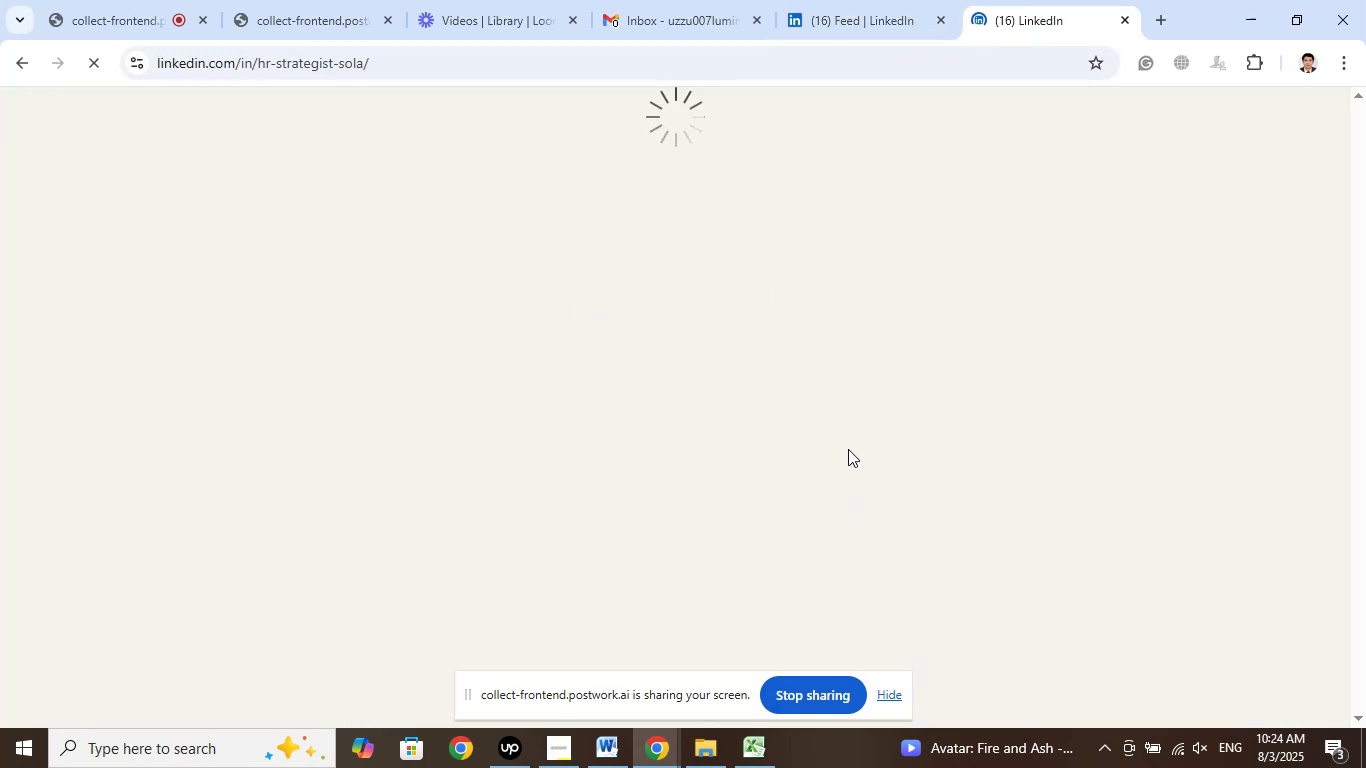 
left_click([915, 165])
 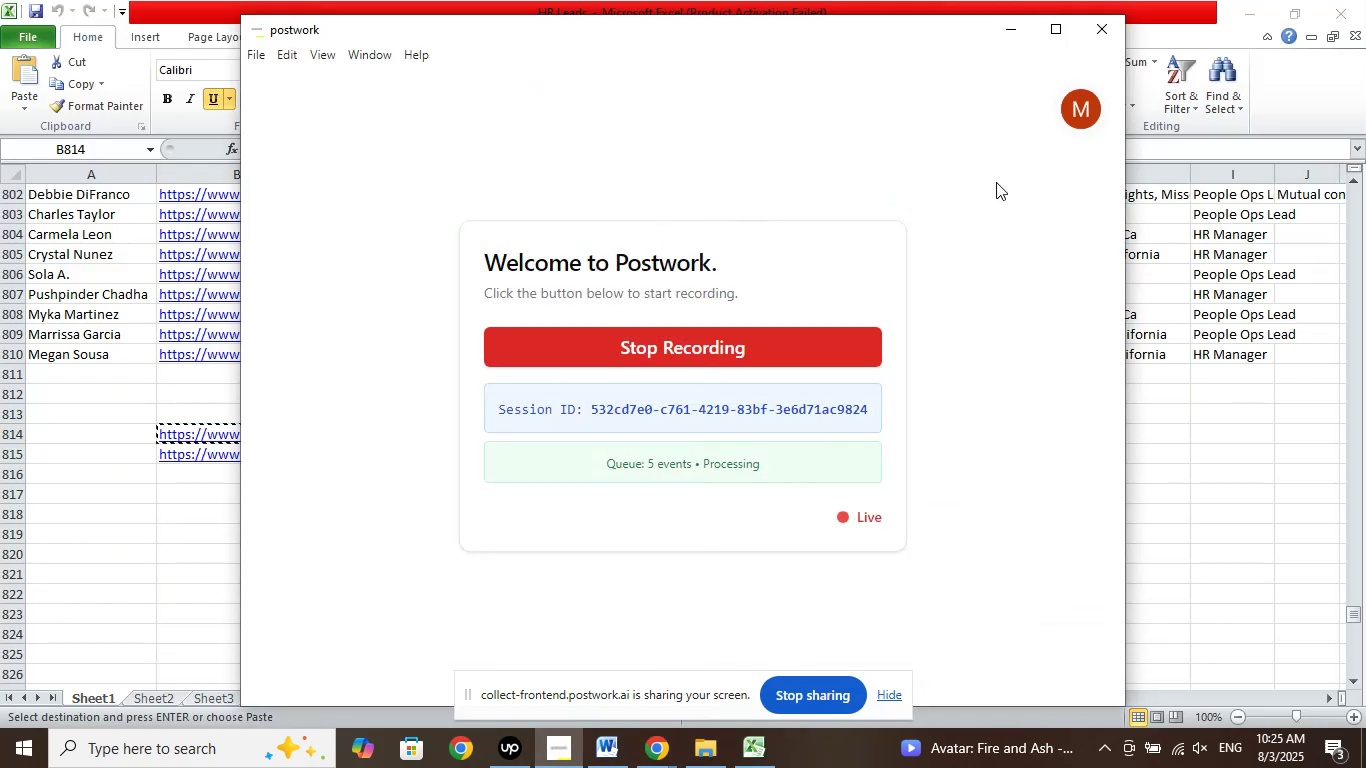 
left_click([1006, 30])
 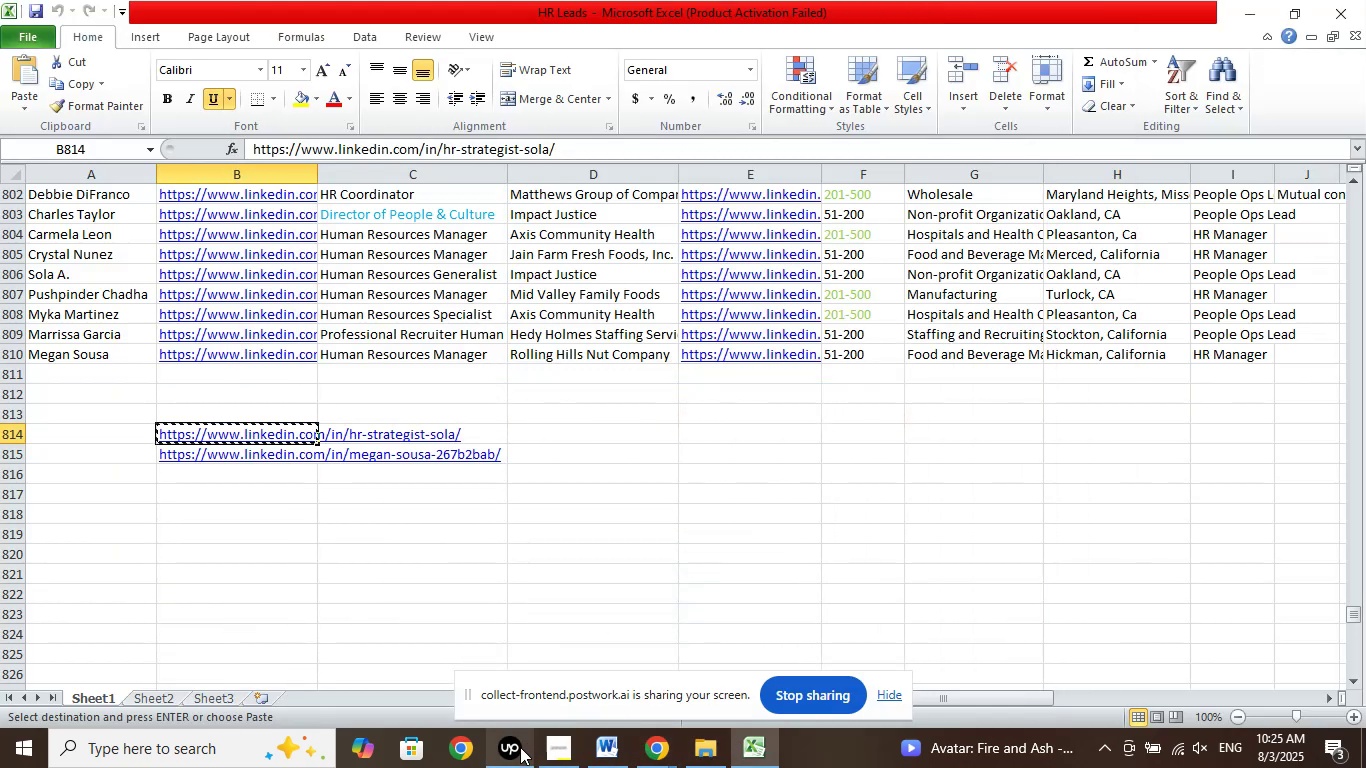 
left_click([507, 751])
 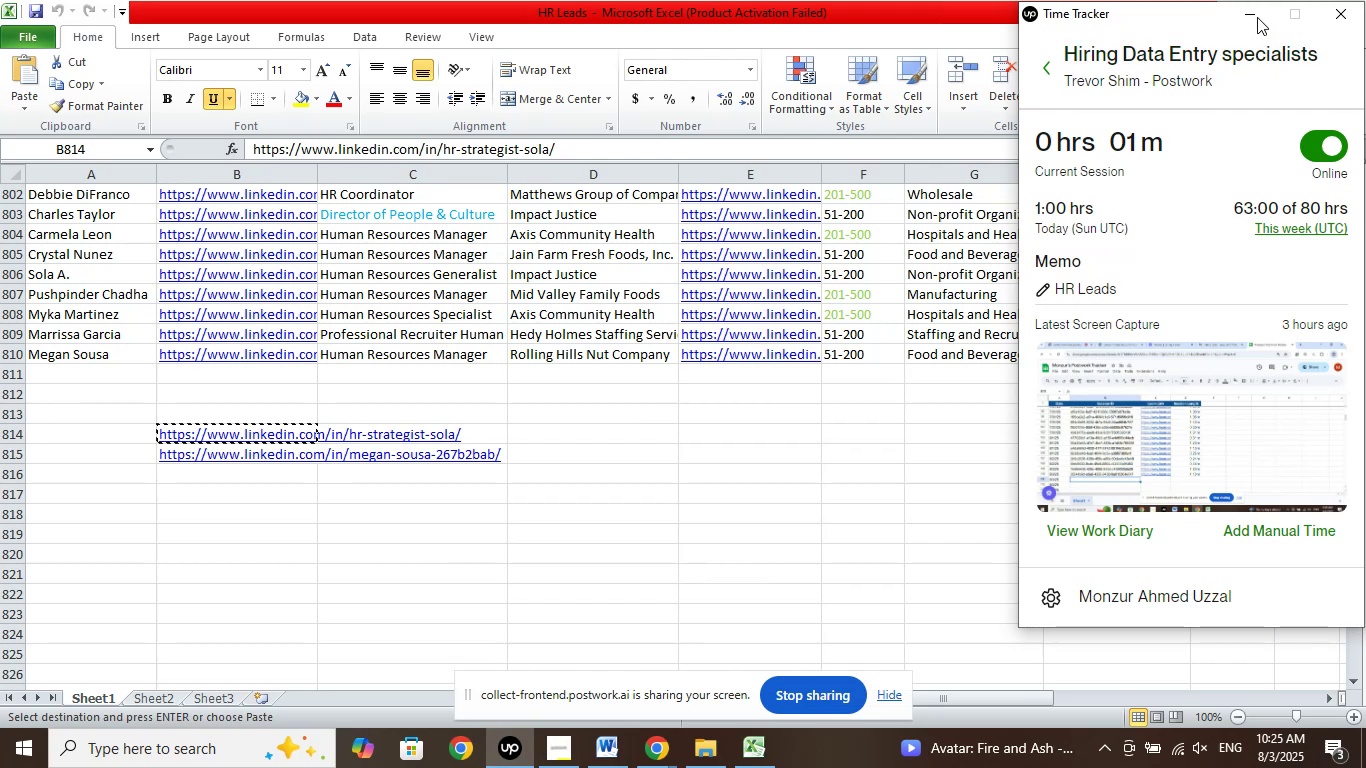 
left_click([1245, 10])
 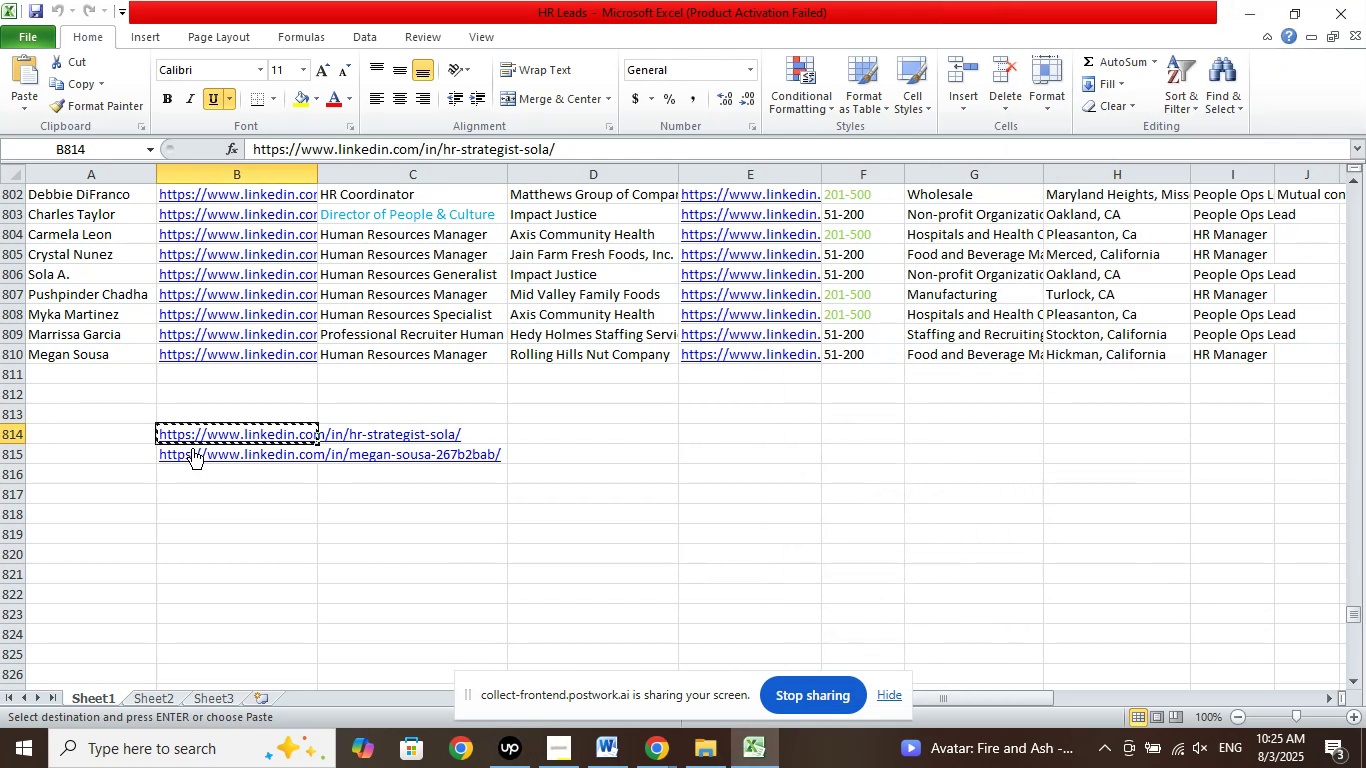 
right_click([192, 448])
 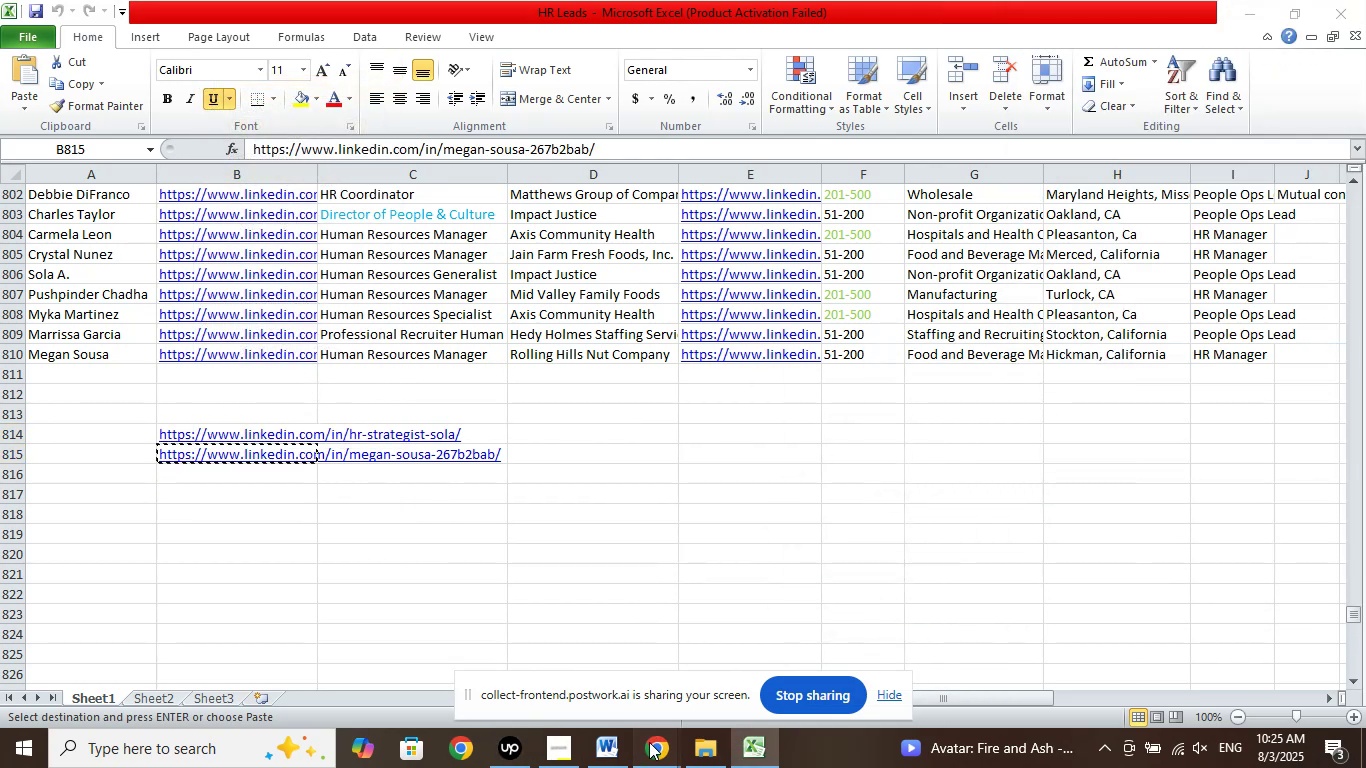 
left_click([587, 662])
 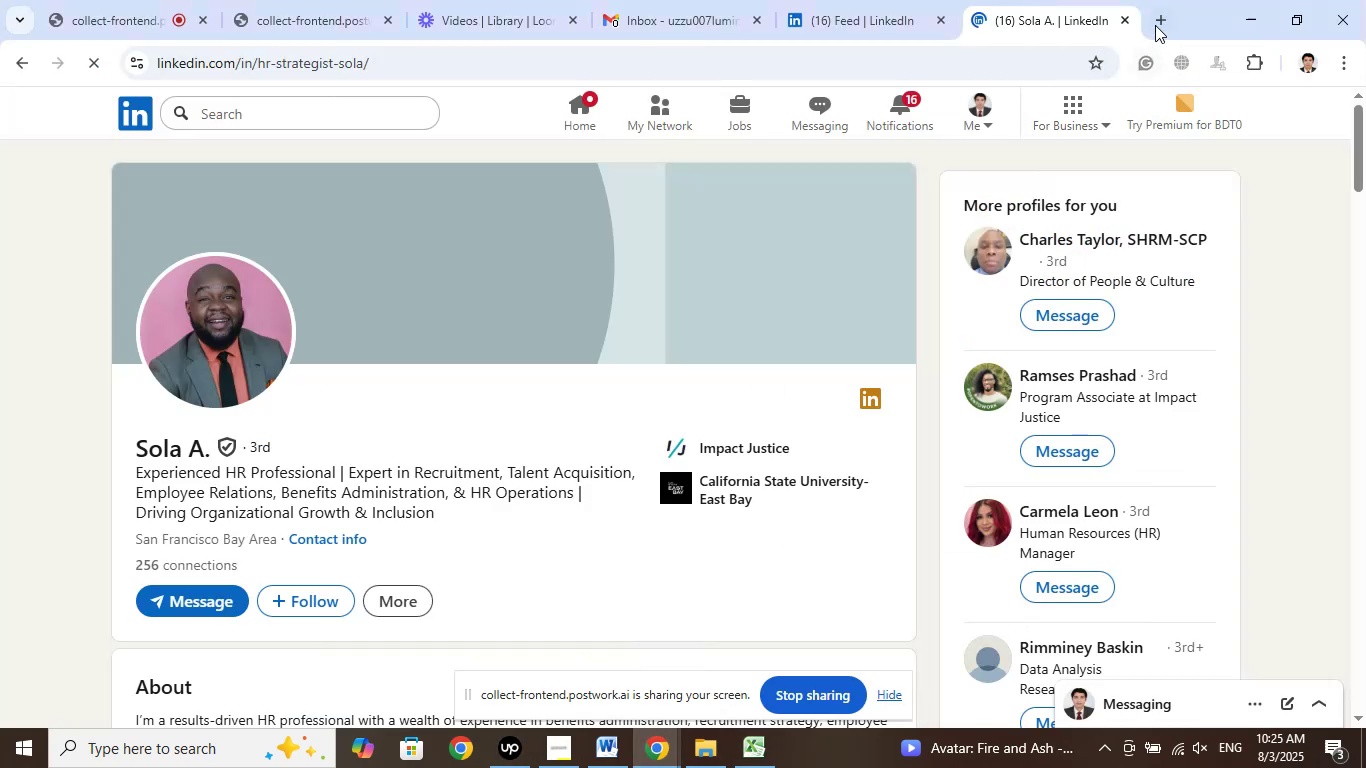 
left_click([1156, 22])
 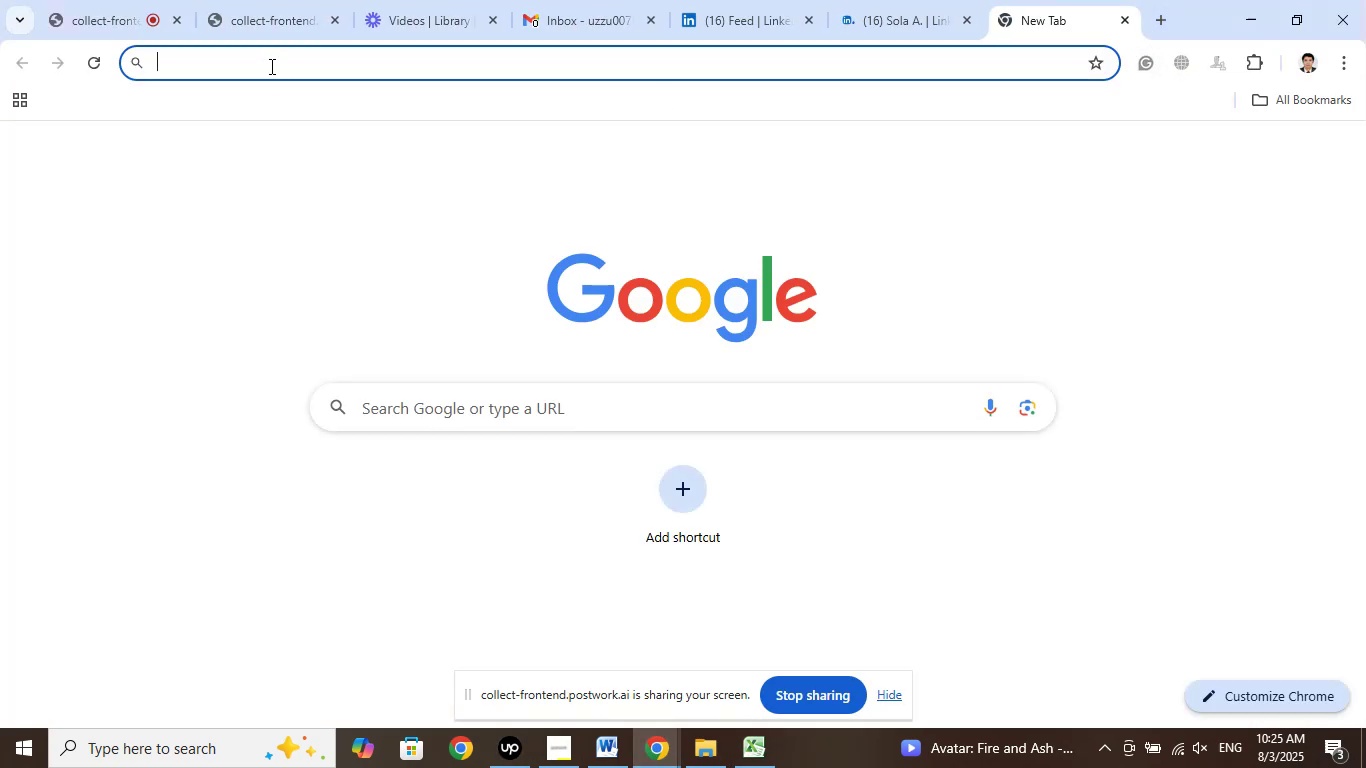 
right_click([270, 66])
 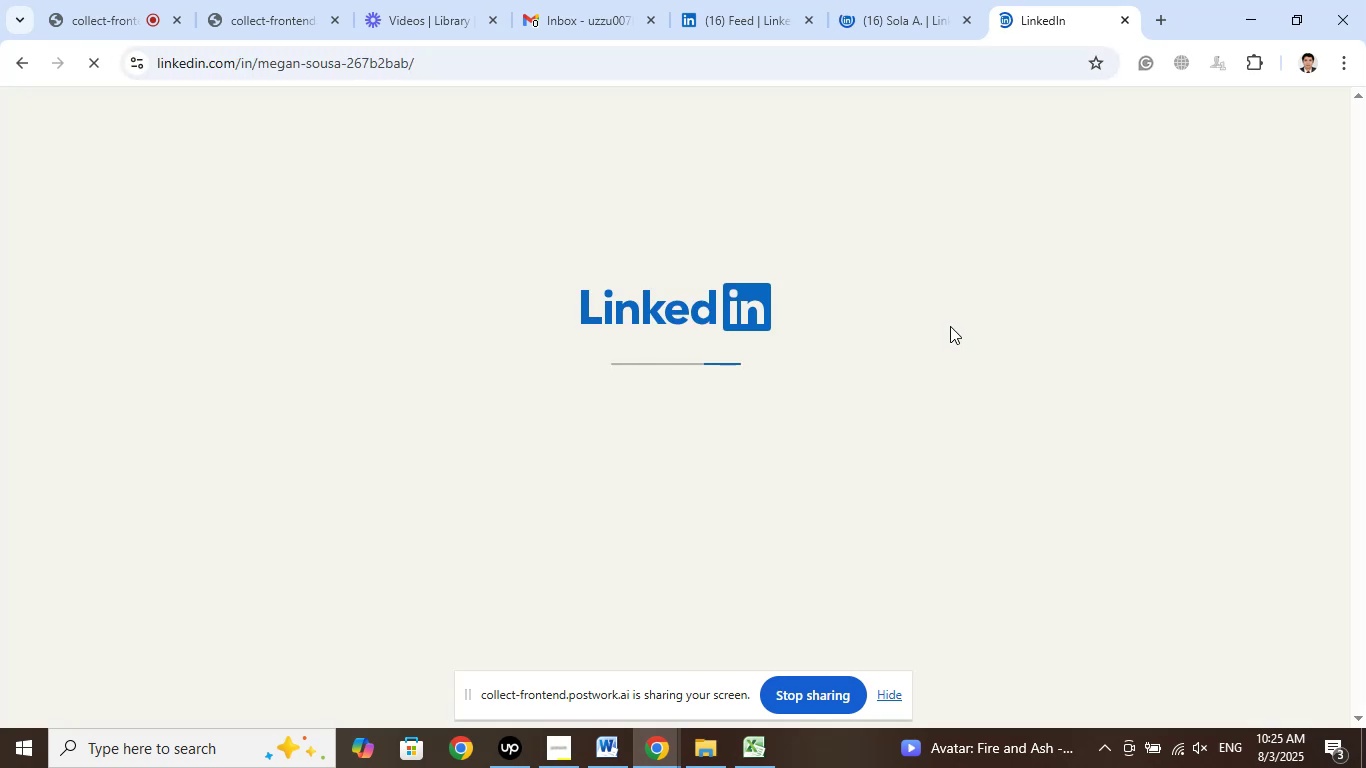 
left_click([740, 0])
 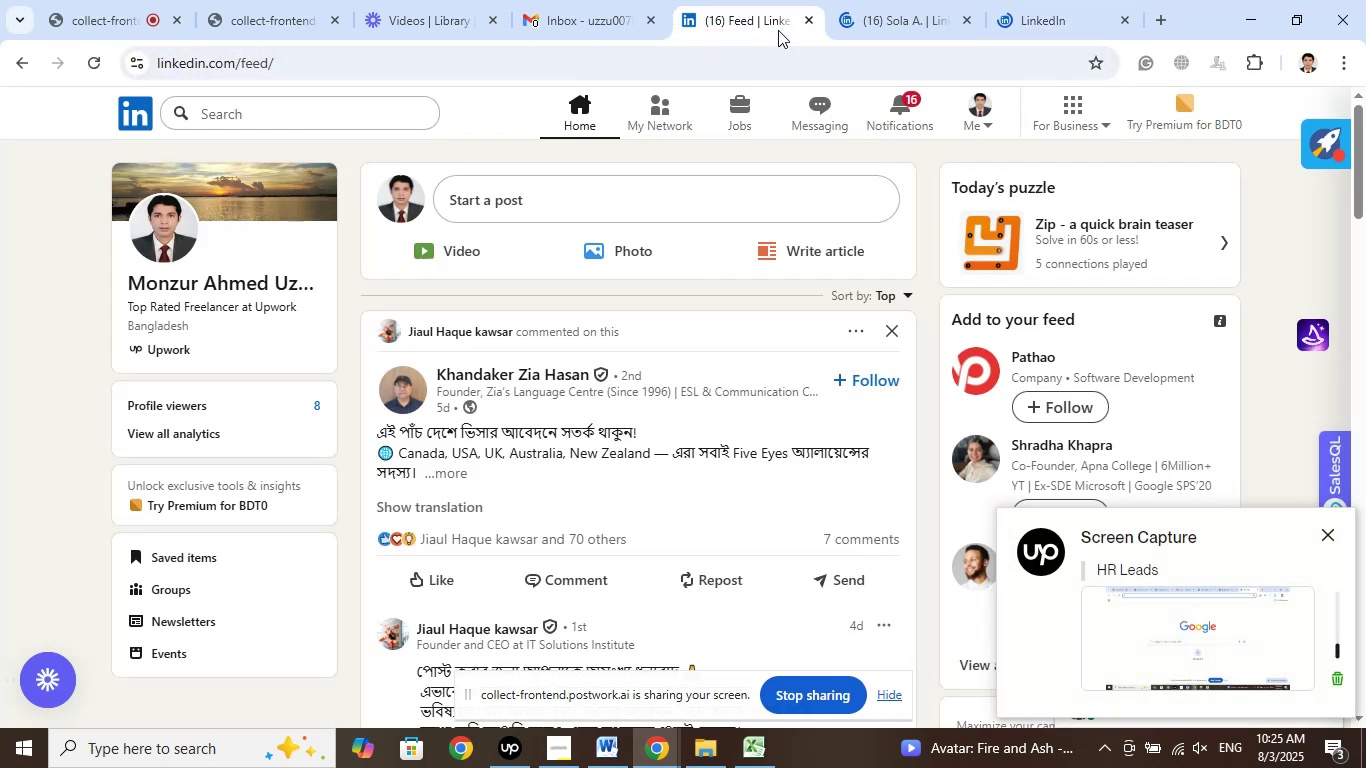 
left_click([806, 16])
 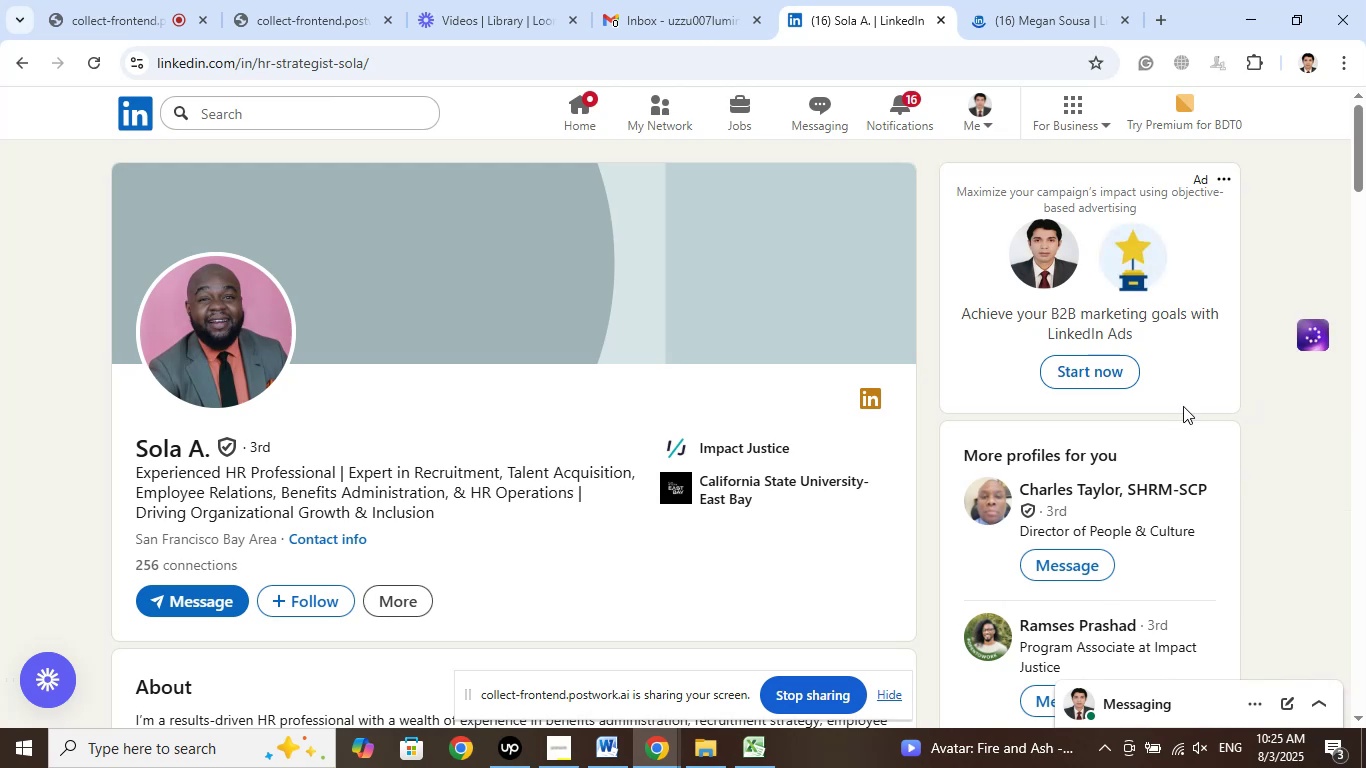 
wait(6.09)
 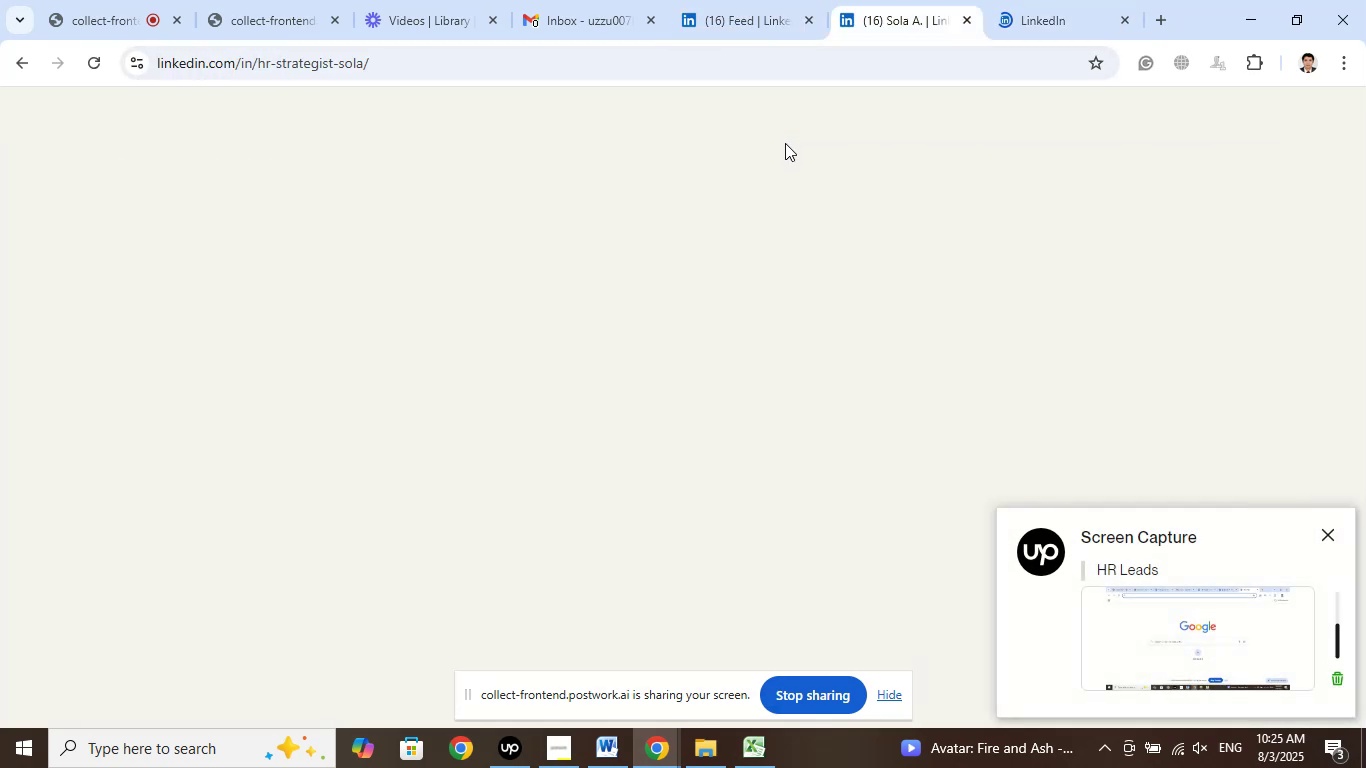 
left_click([138, 0])
 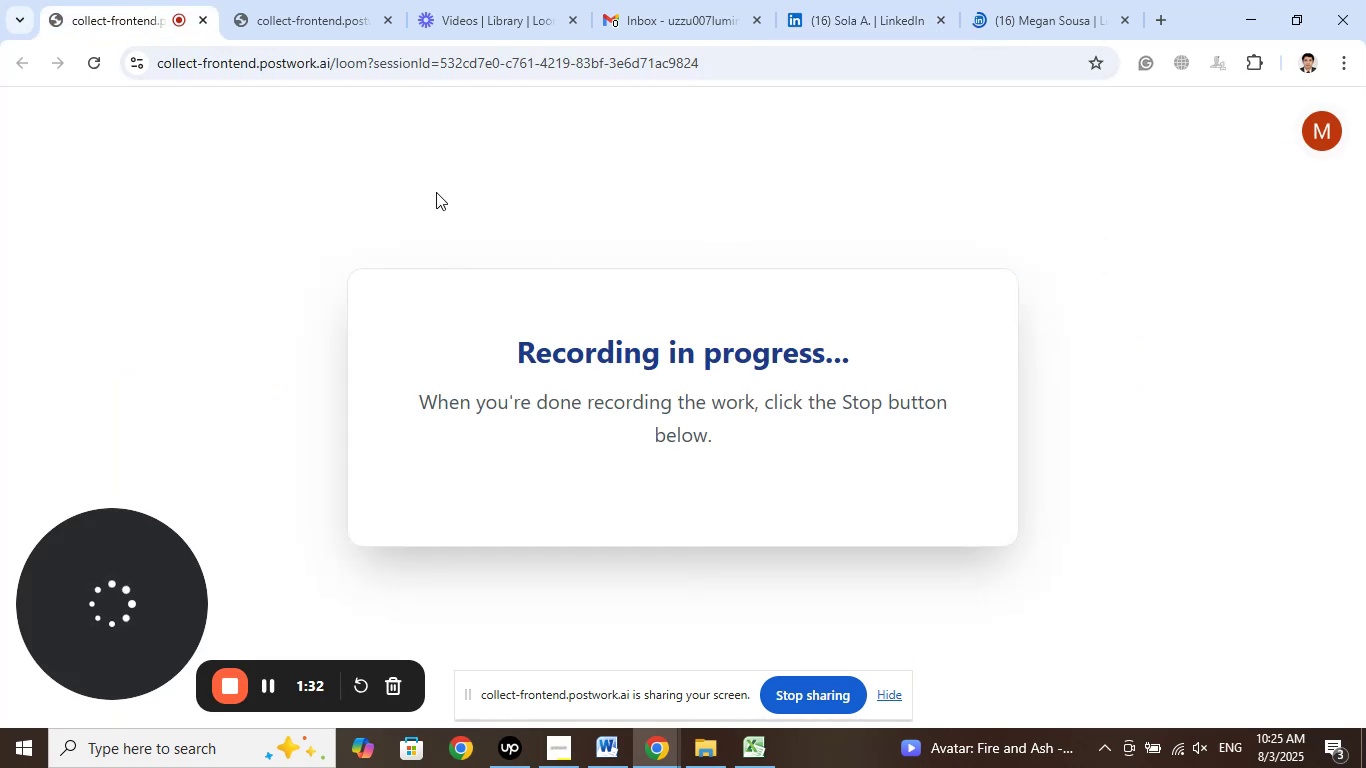 
left_click([335, 0])
 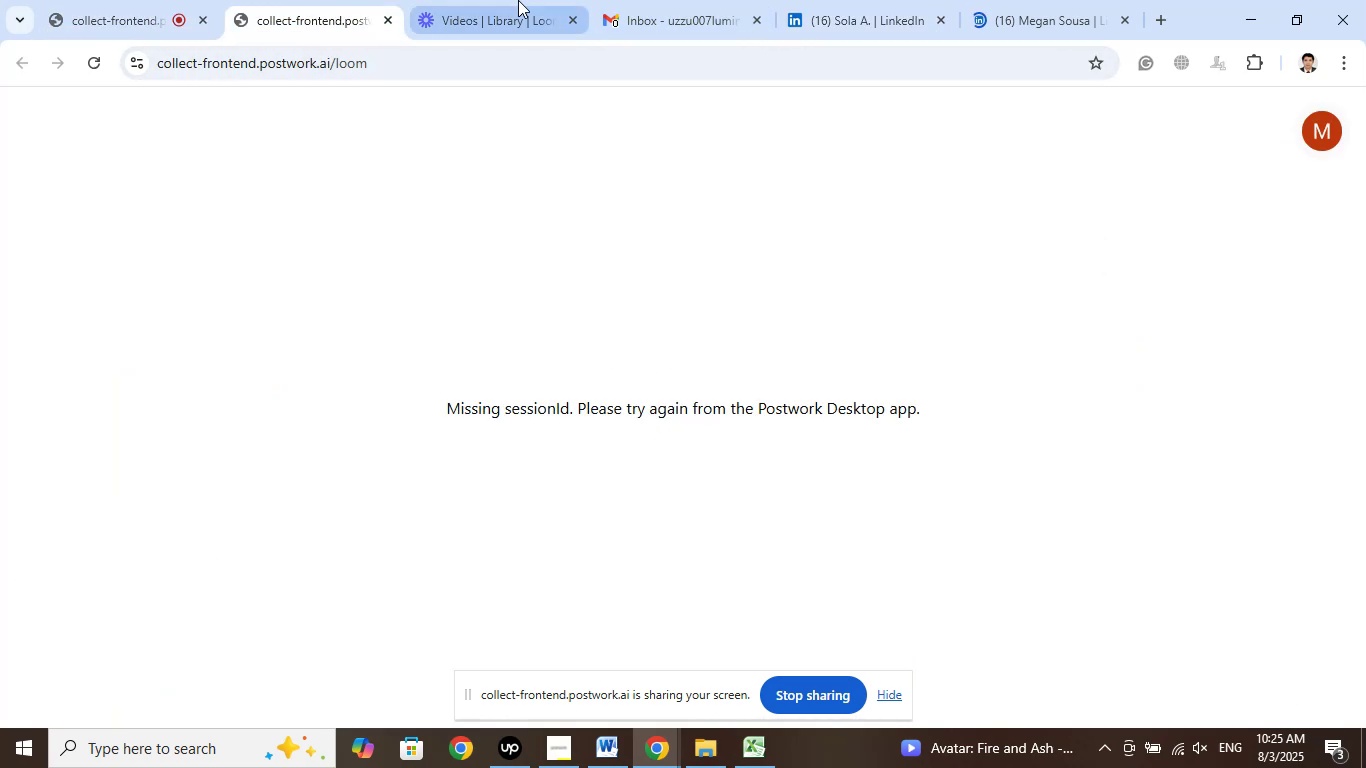 
left_click([518, 0])
 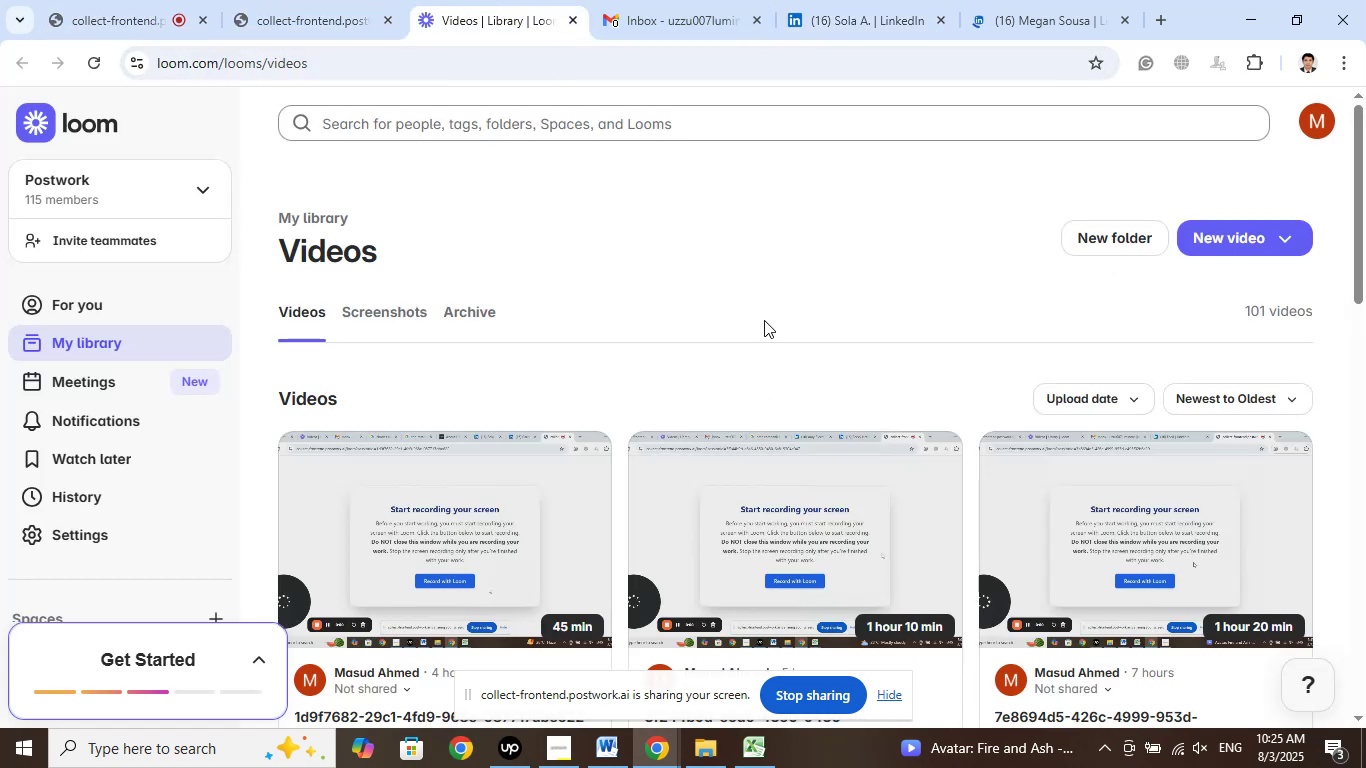 
left_click([1047, 0])
 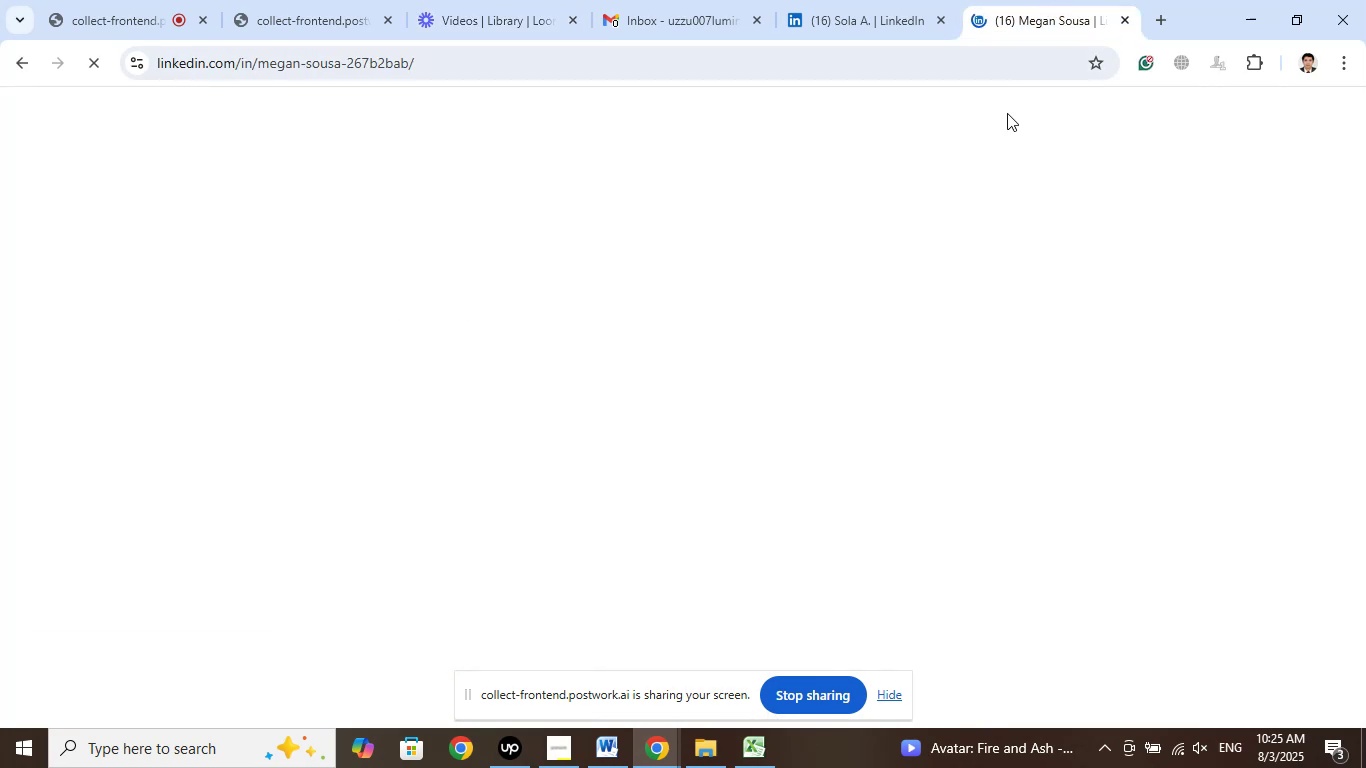 
mouse_move([952, 239])
 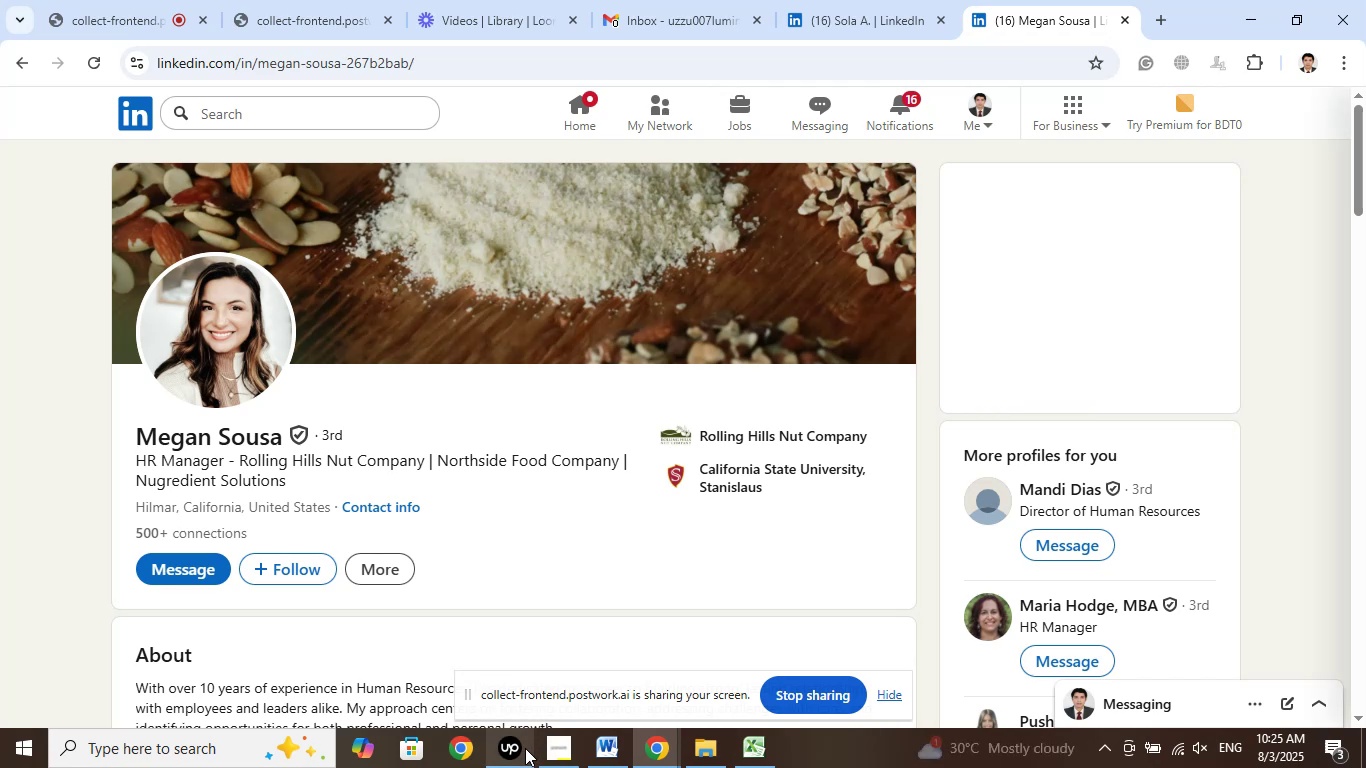 
left_click([524, 748])
 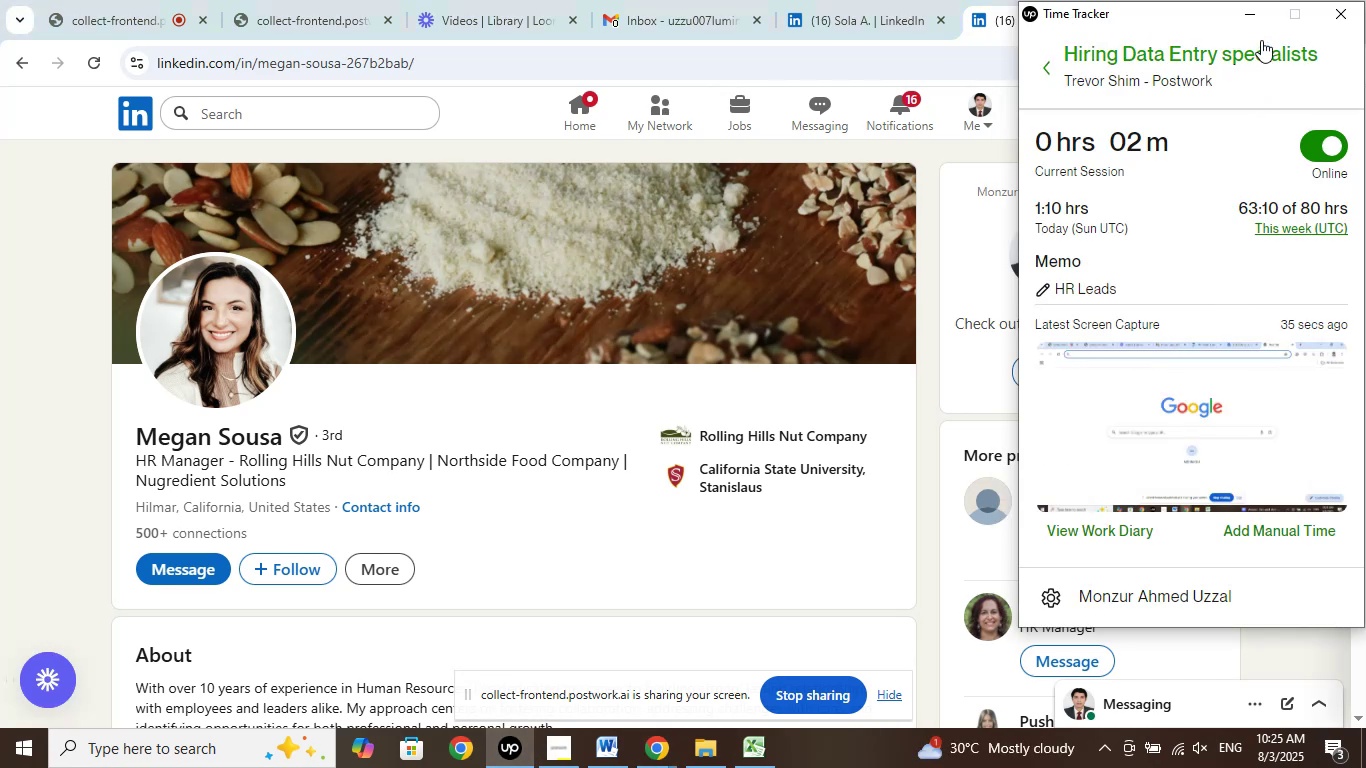 
left_click([1246, 8])
 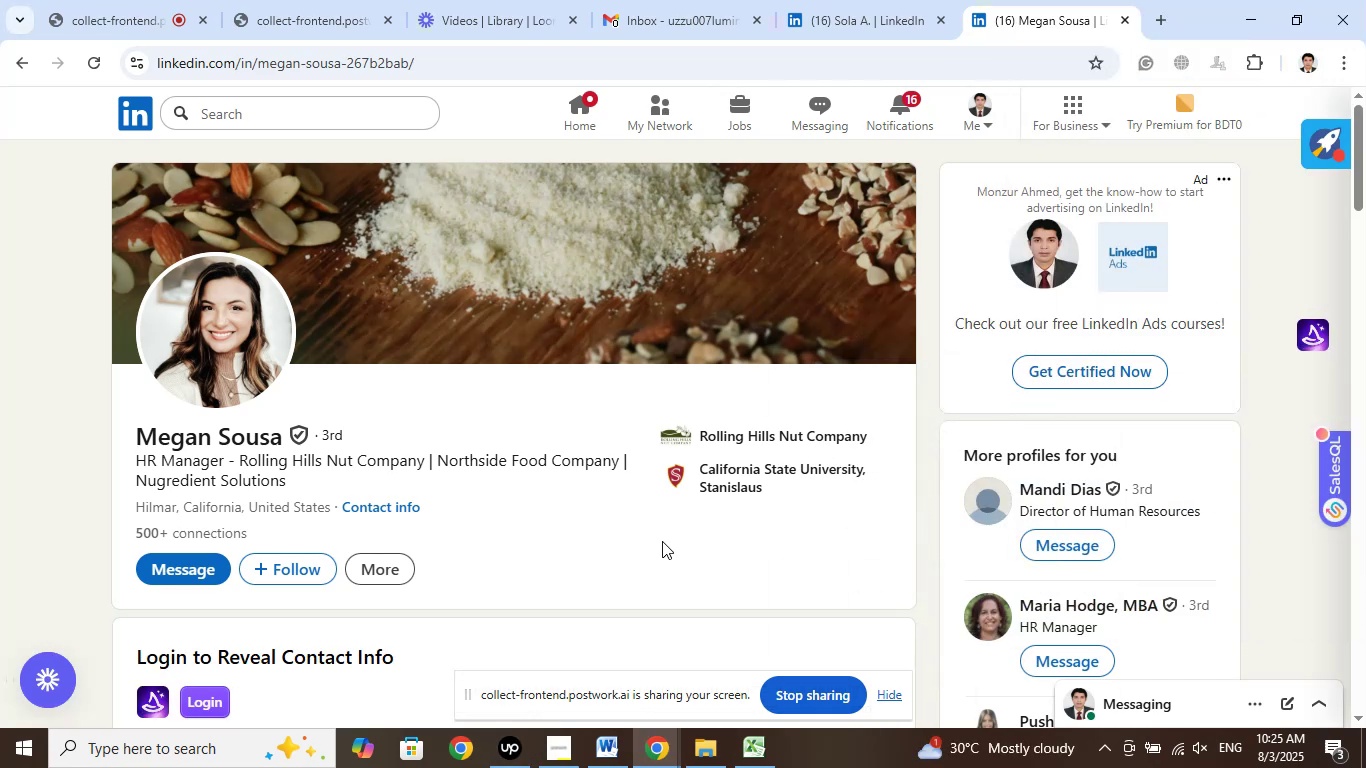 
left_click([745, 747])
 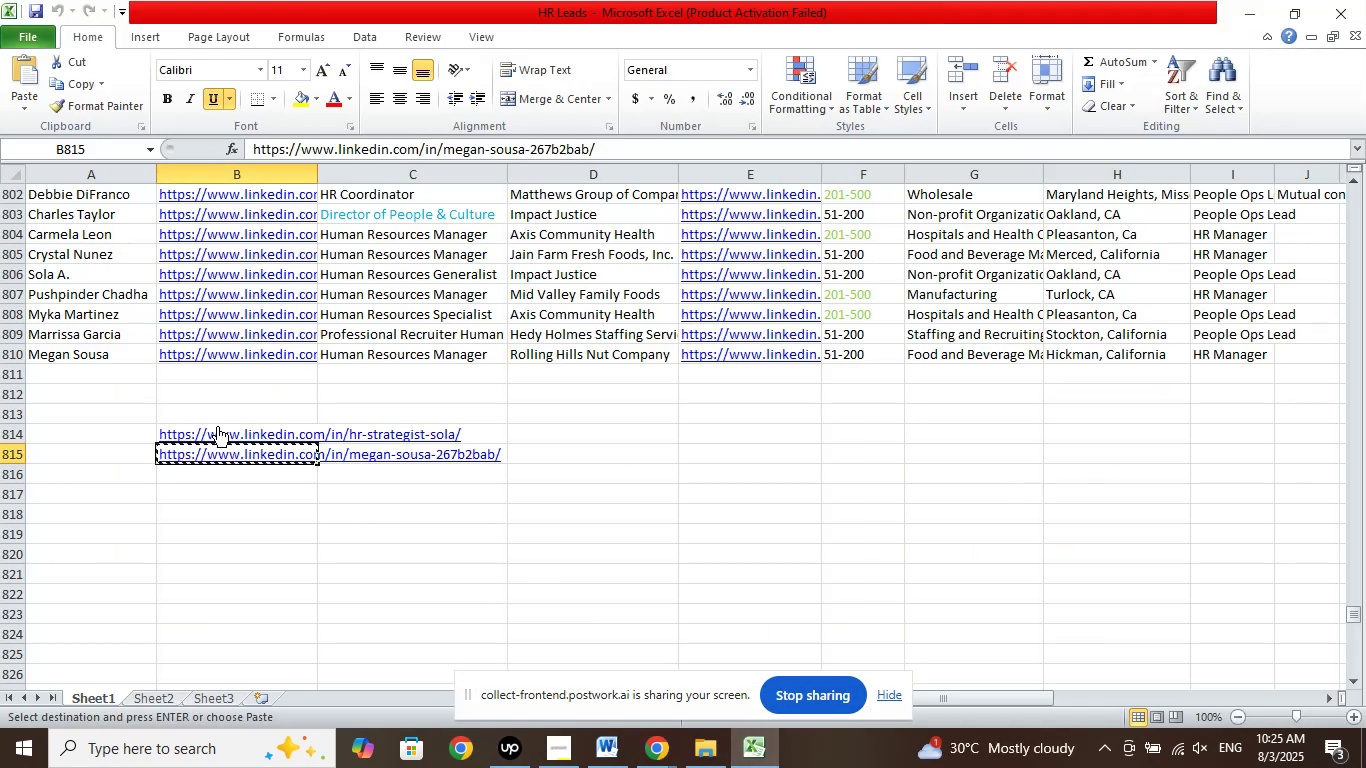 
left_click_drag(start_coordinate=[214, 425], to_coordinate=[202, 463])
 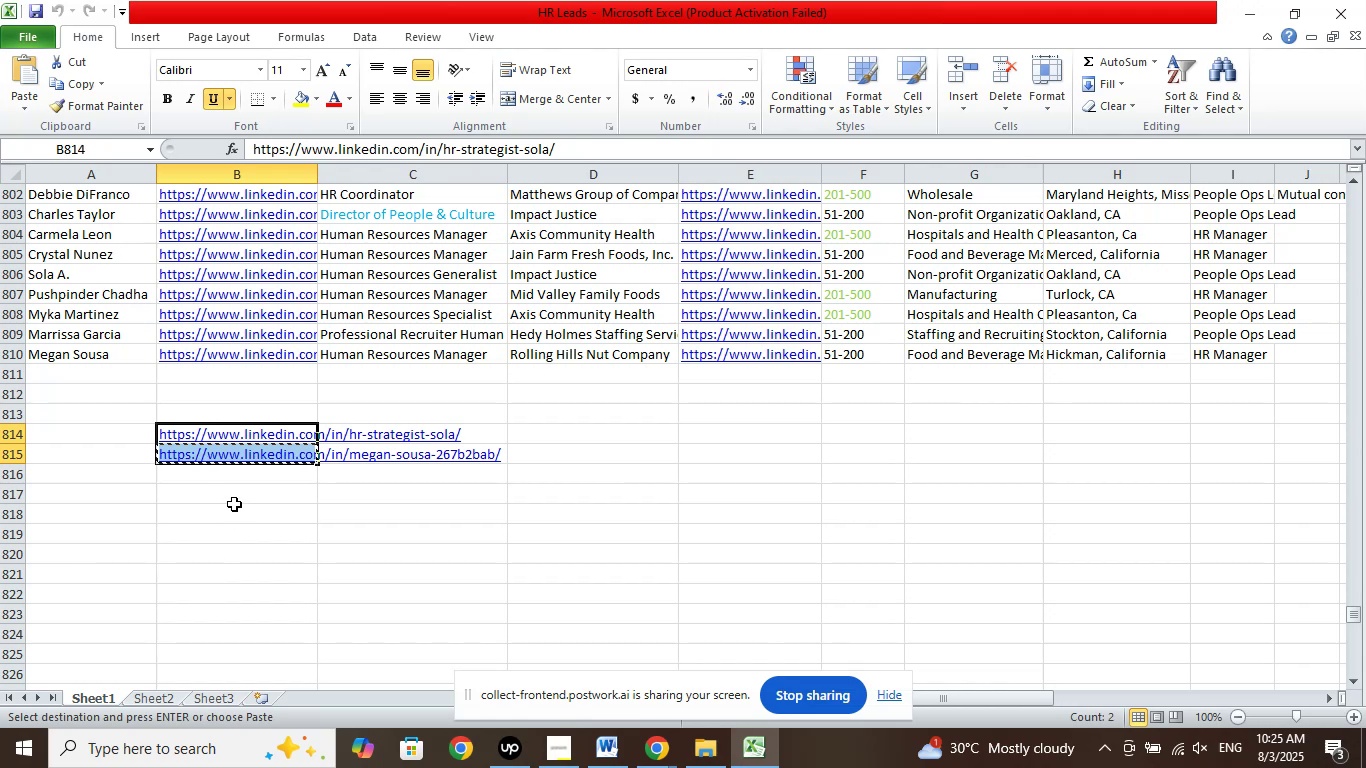 
right_click([234, 504])
 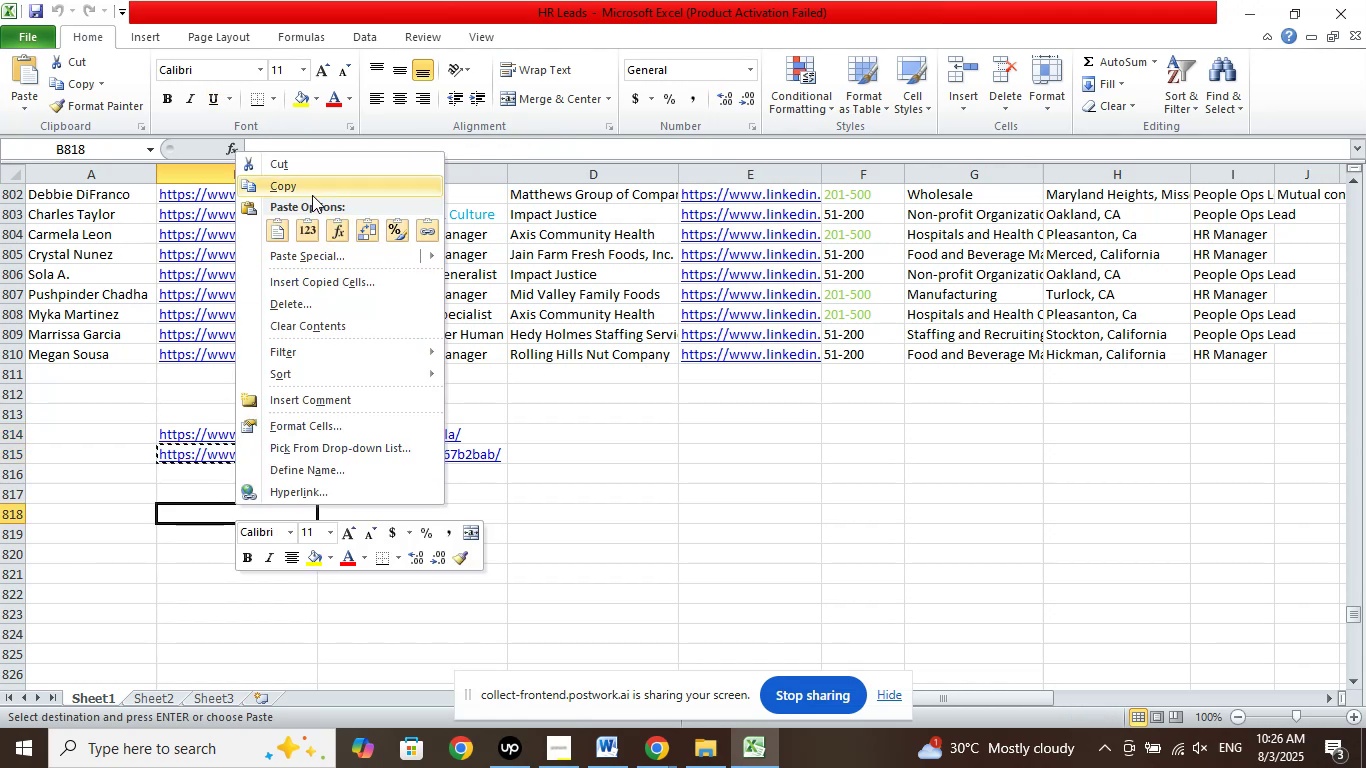 
left_click([312, 195])
 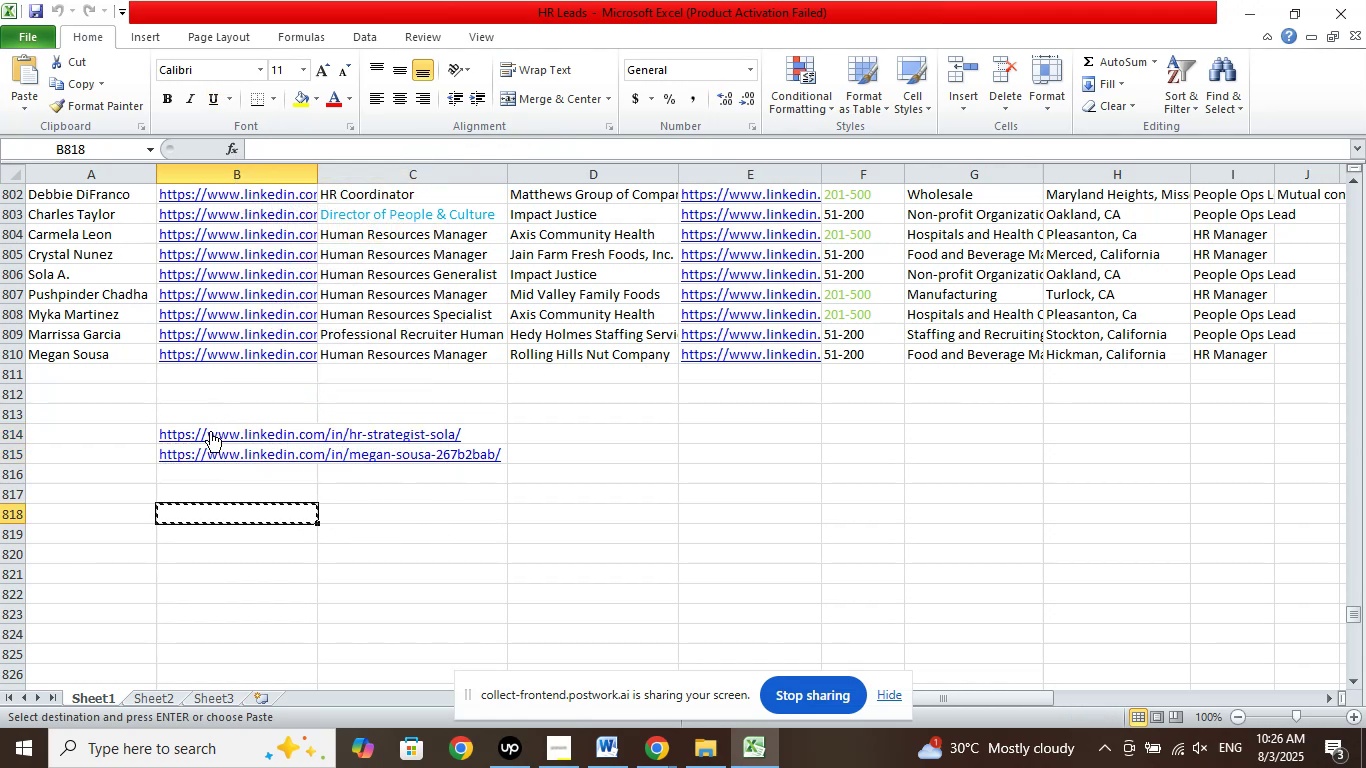 
left_click_drag(start_coordinate=[215, 419], to_coordinate=[206, 458])
 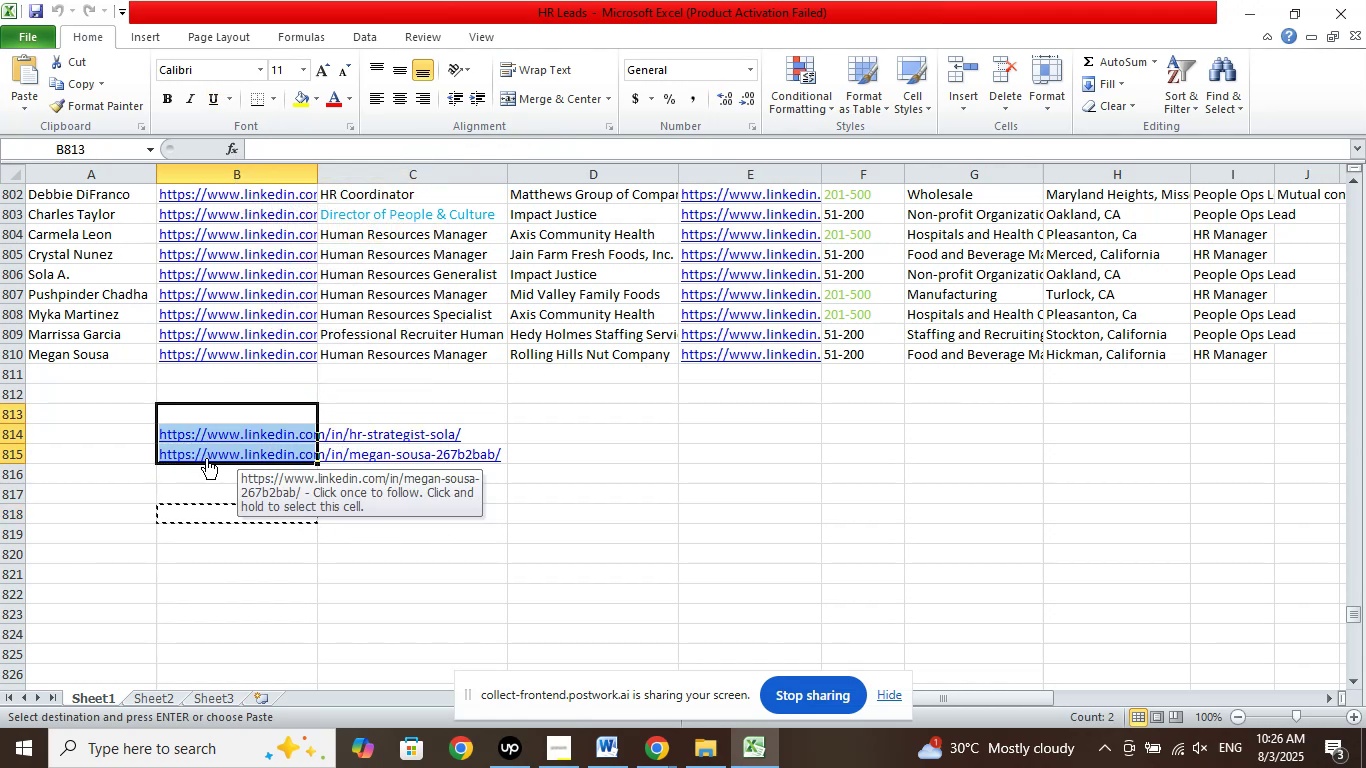 
key(Delete)
 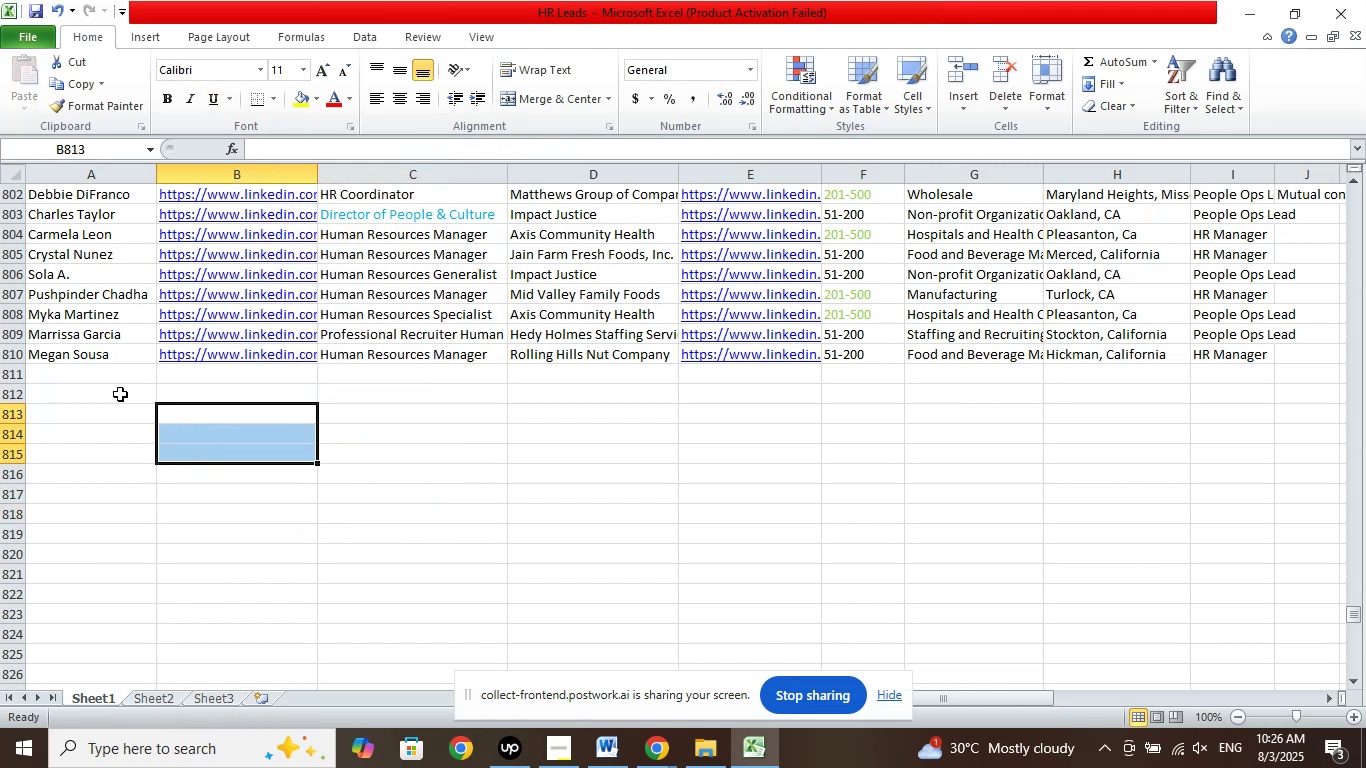 
left_click([111, 374])
 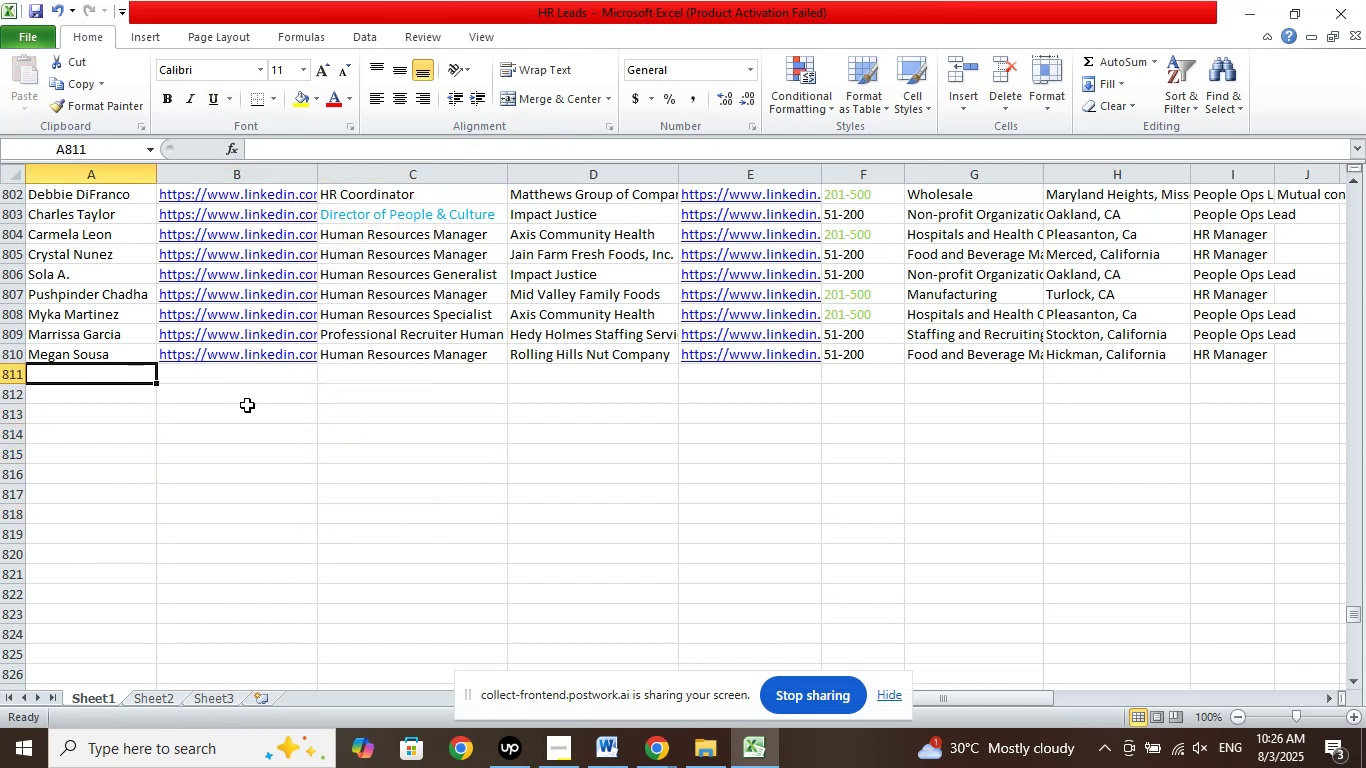 
scroll: coordinate [247, 405], scroll_direction: down, amount: 2.0
 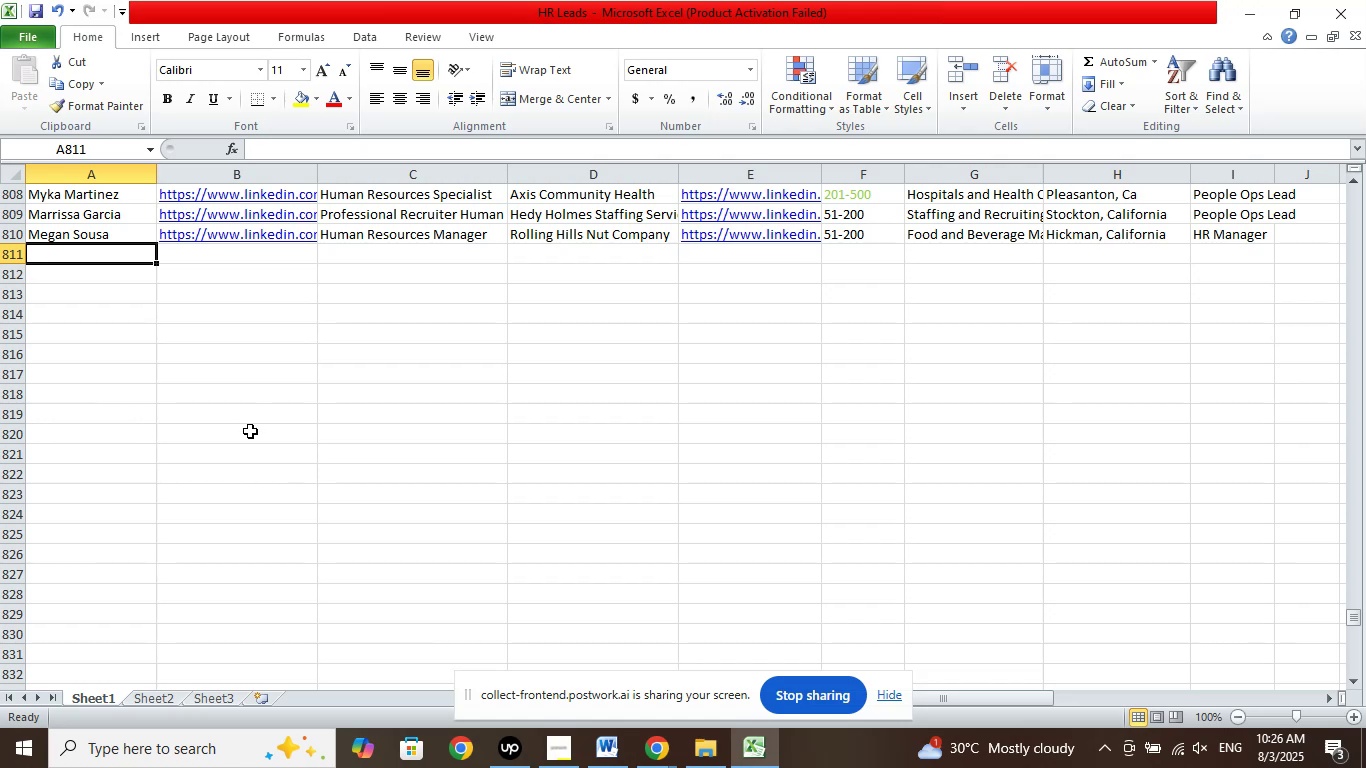 
scroll: coordinate [250, 431], scroll_direction: up, amount: 1.0
 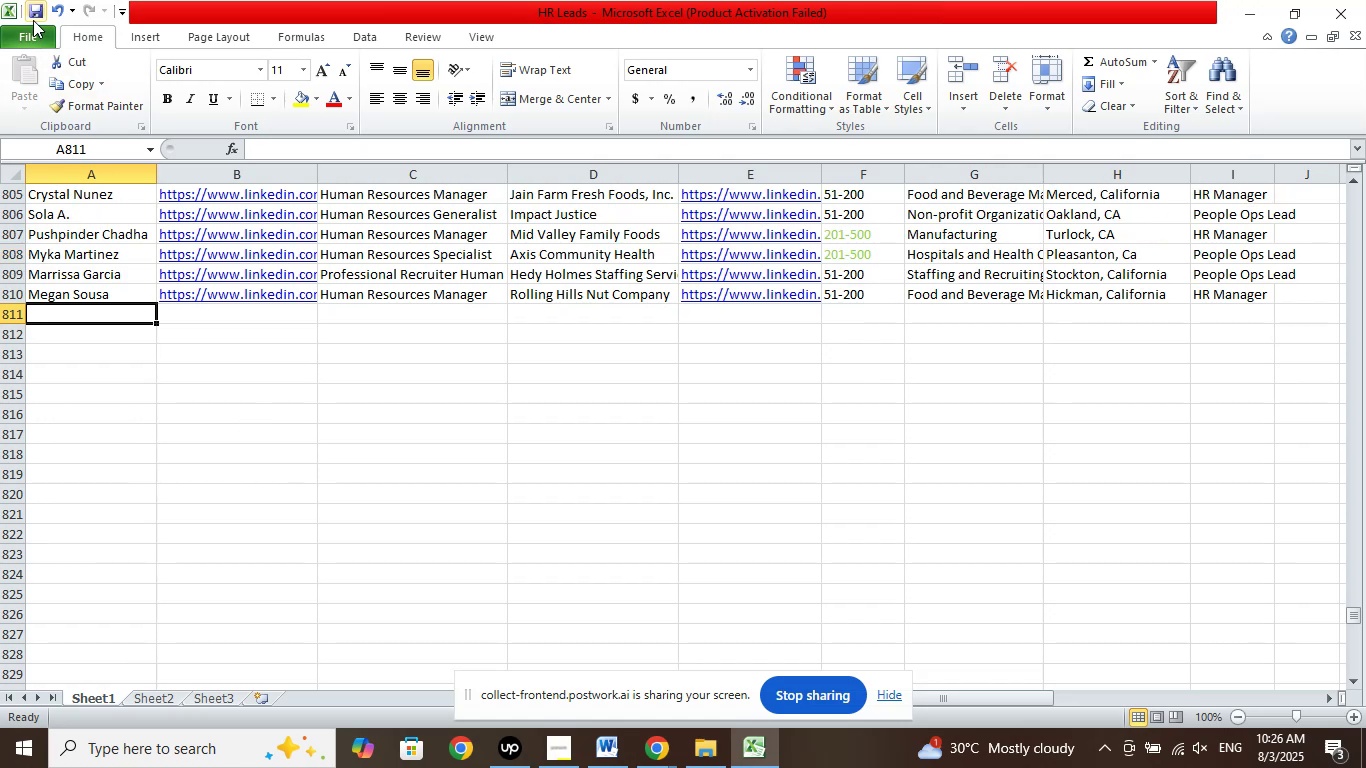 
left_click([33, 19])
 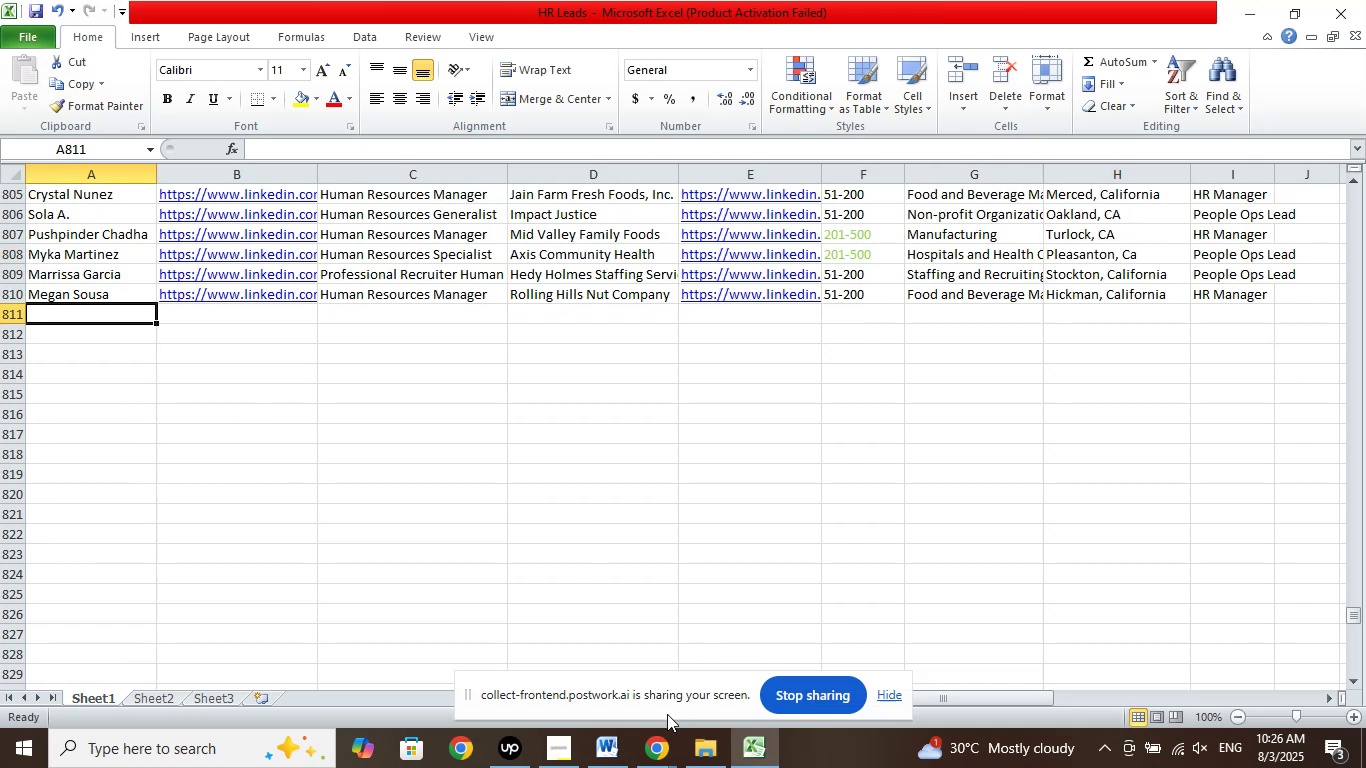 
left_click([653, 739])
 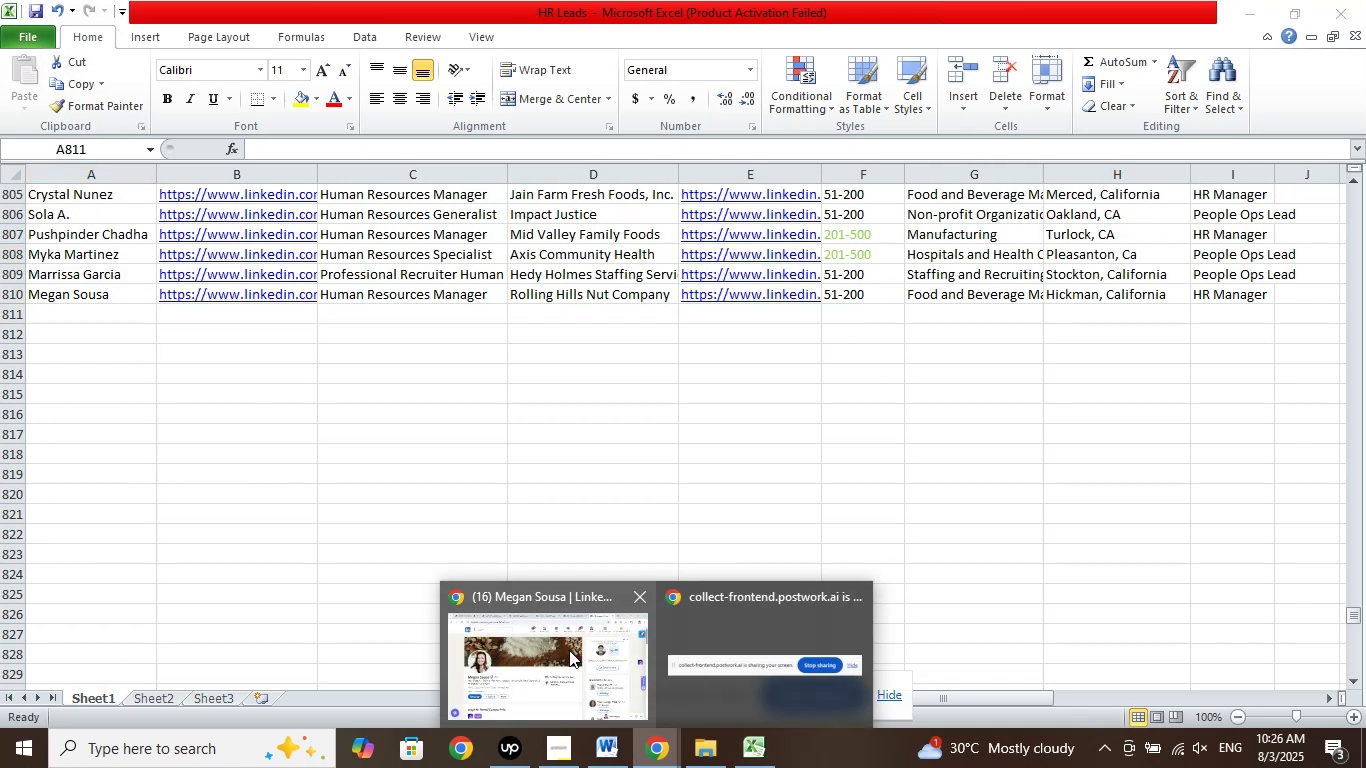 
left_click([569, 650])
 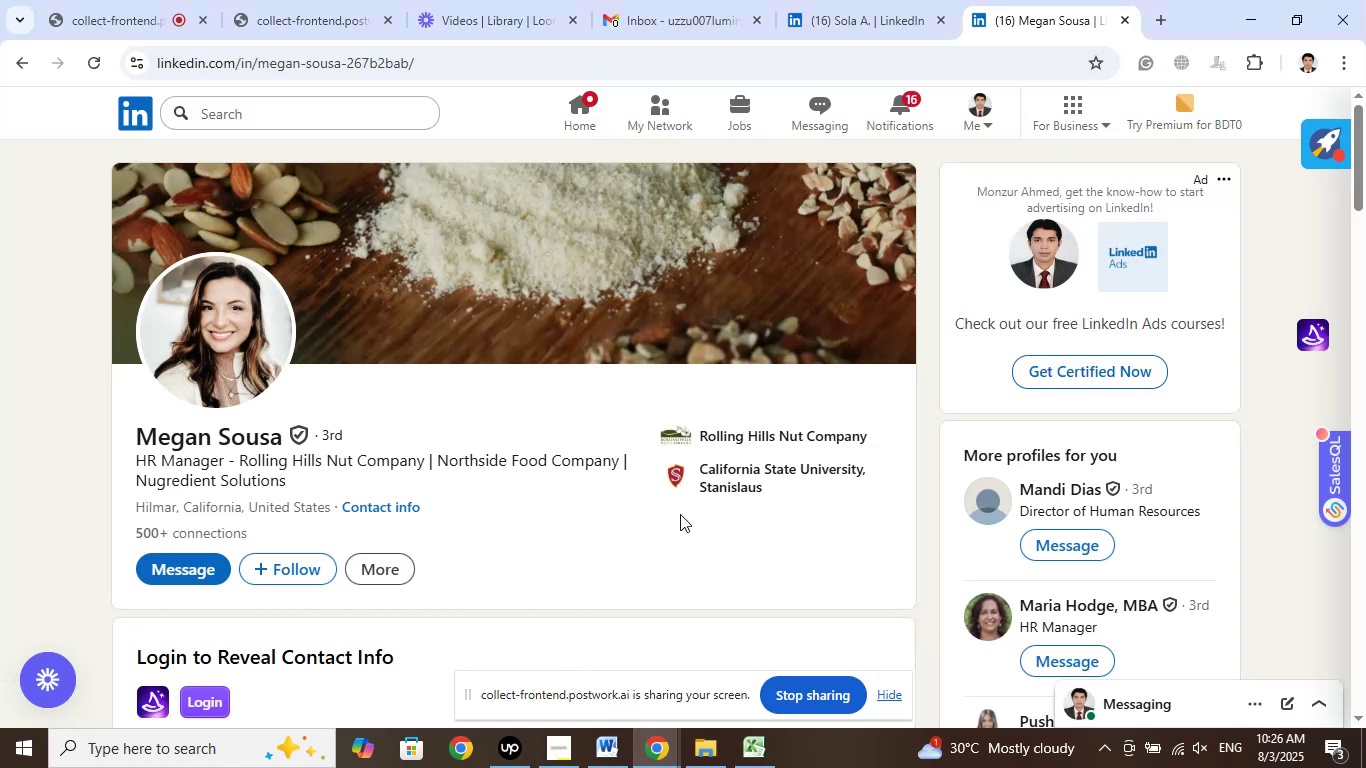 
scroll: coordinate [1186, 457], scroll_direction: down, amount: 1.0
 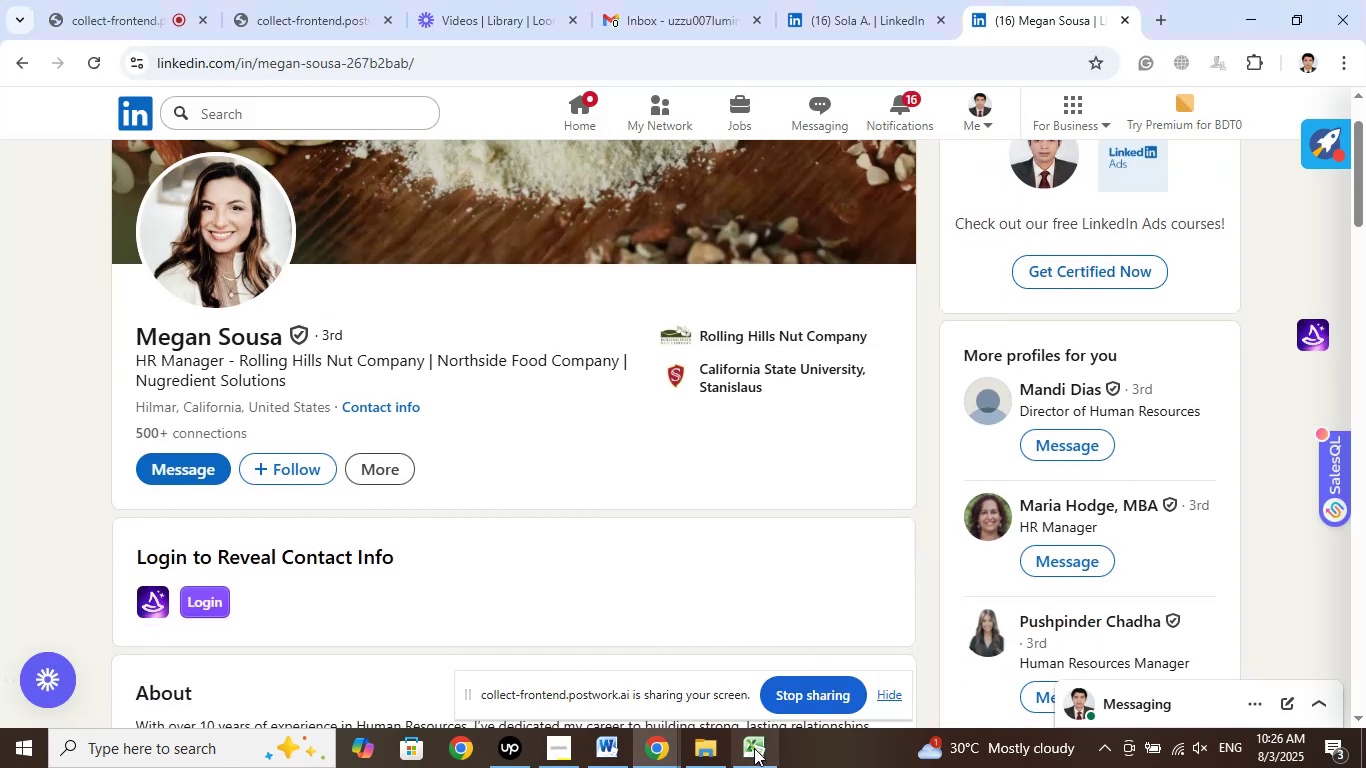 
left_click([748, 750])
 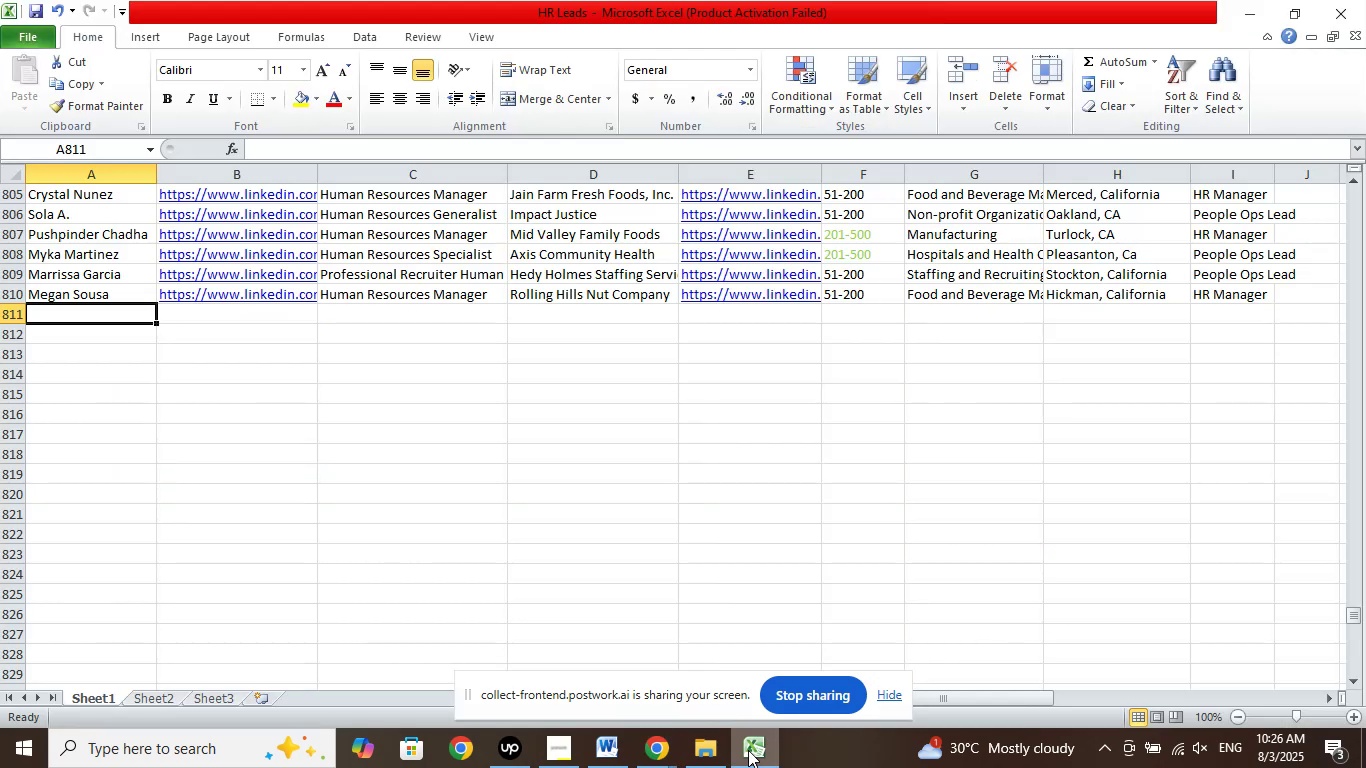 
scroll: coordinate [477, 563], scroll_direction: up, amount: 1.0
 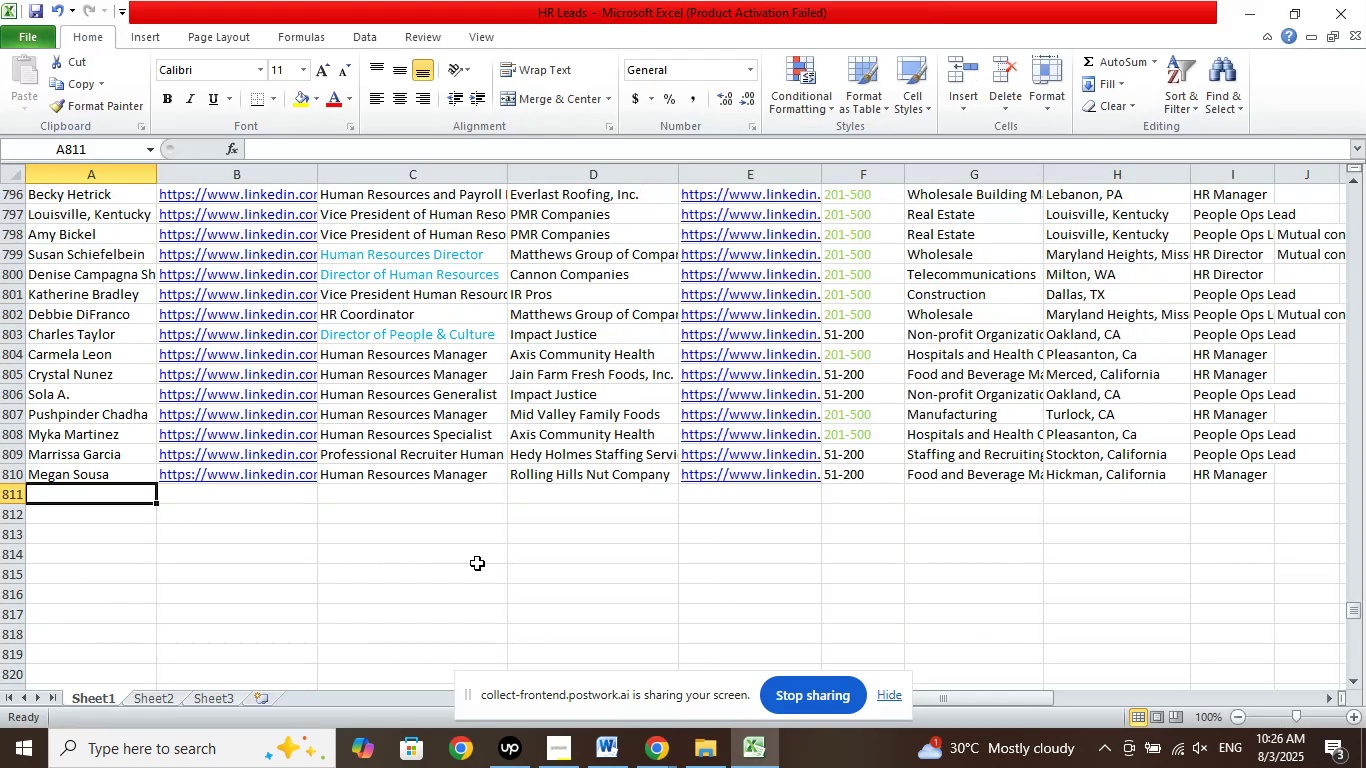 
scroll: coordinate [477, 563], scroll_direction: down, amount: 2.0
 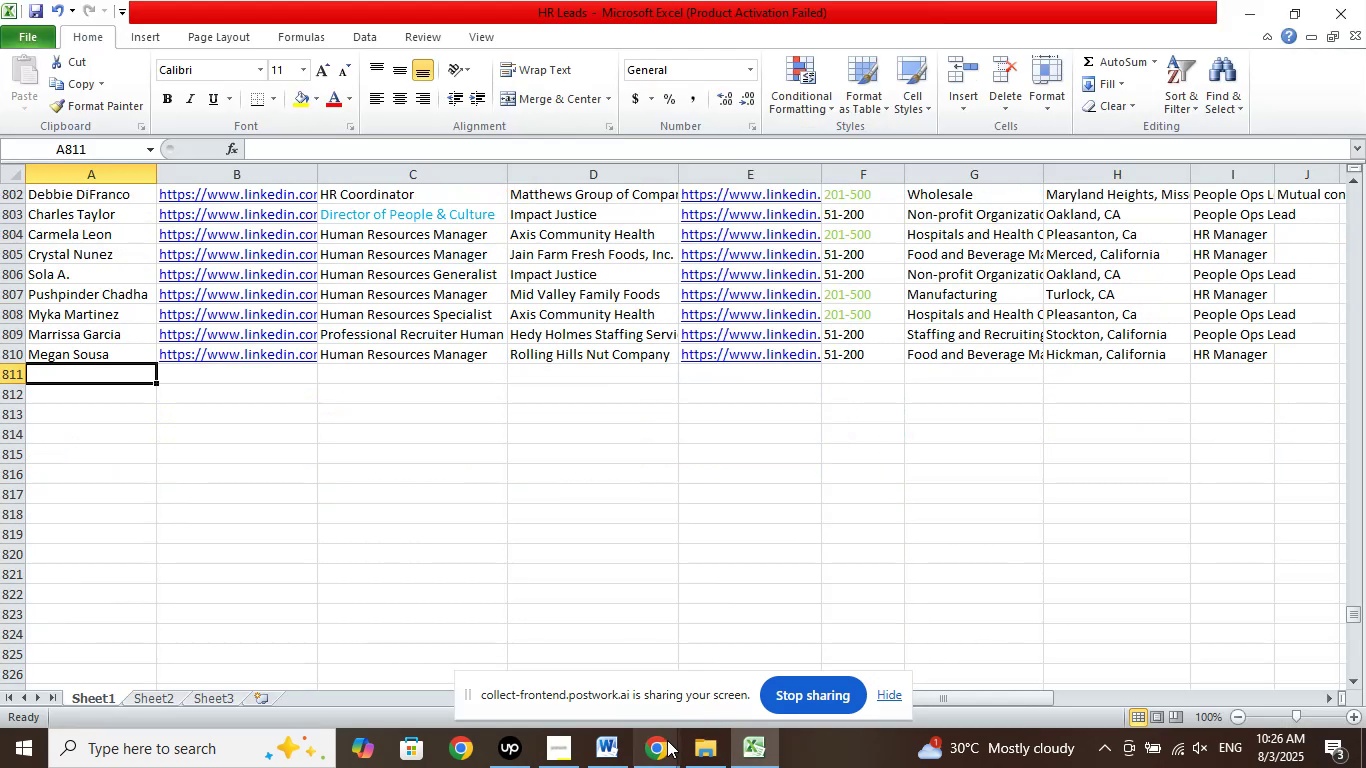 
left_click([667, 743])
 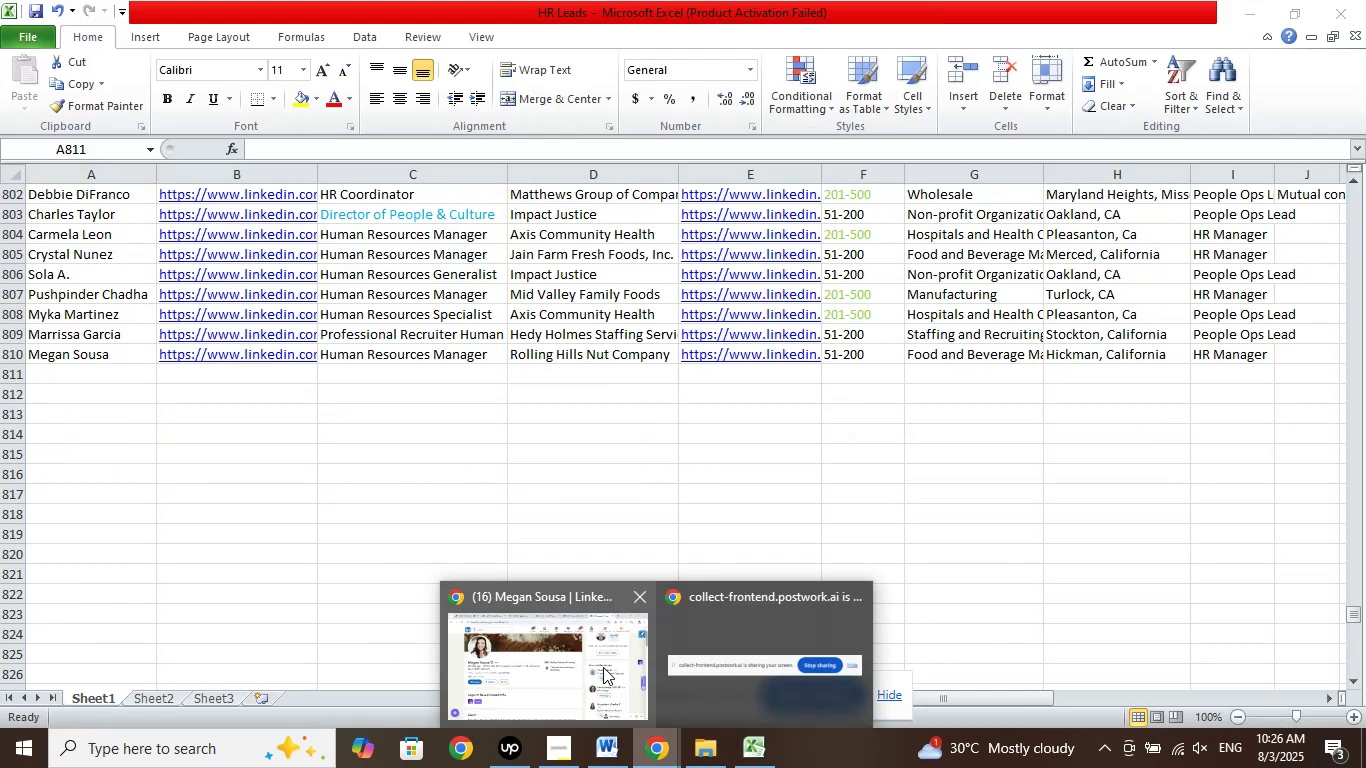 
left_click([602, 666])
 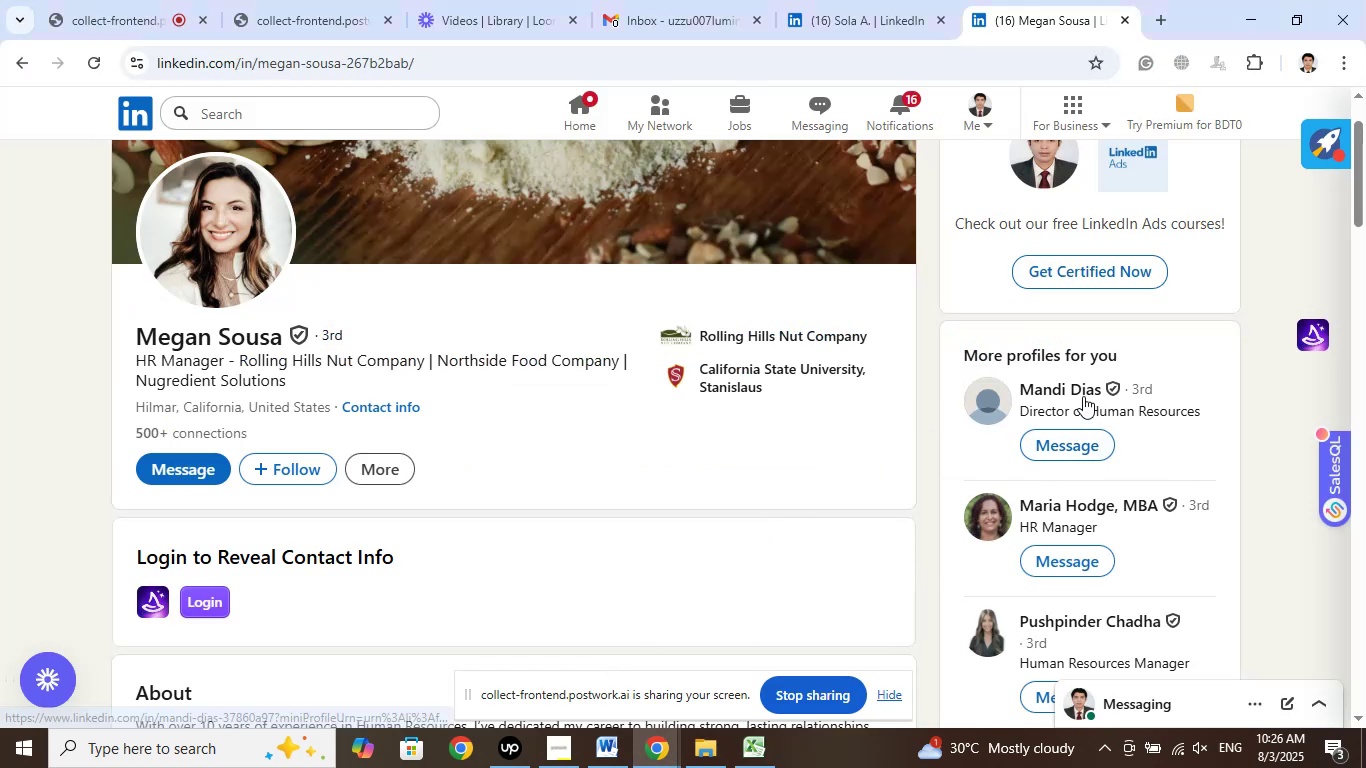 
right_click([1069, 389])
 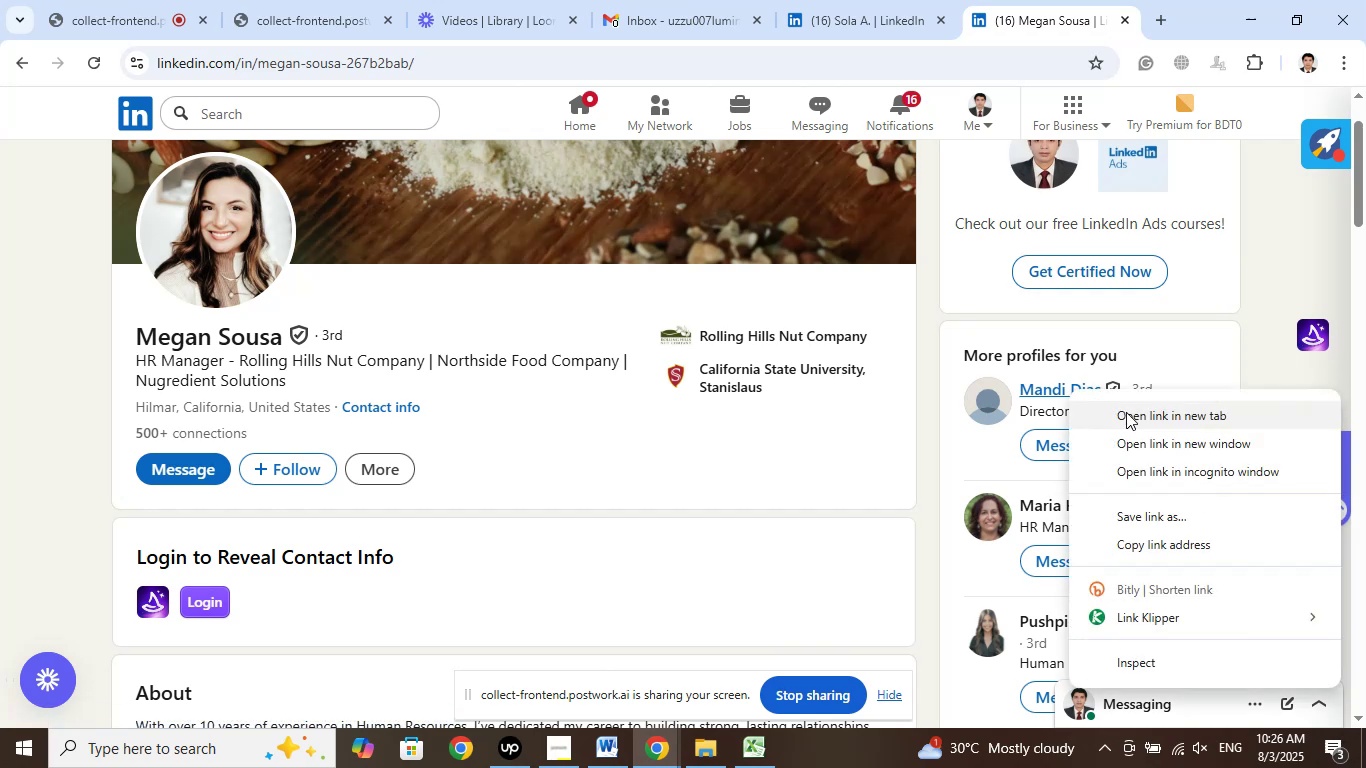 
left_click([1126, 412])
 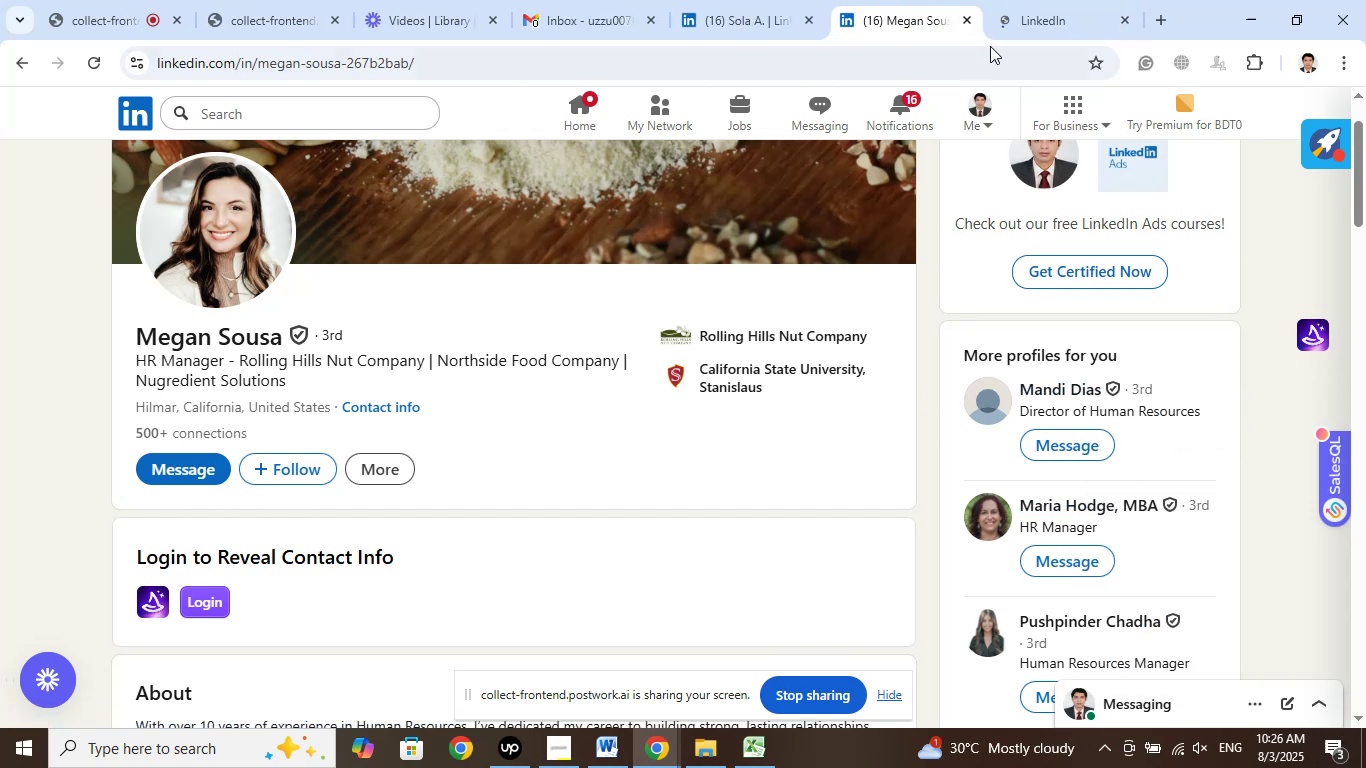 
left_click([1024, 0])
 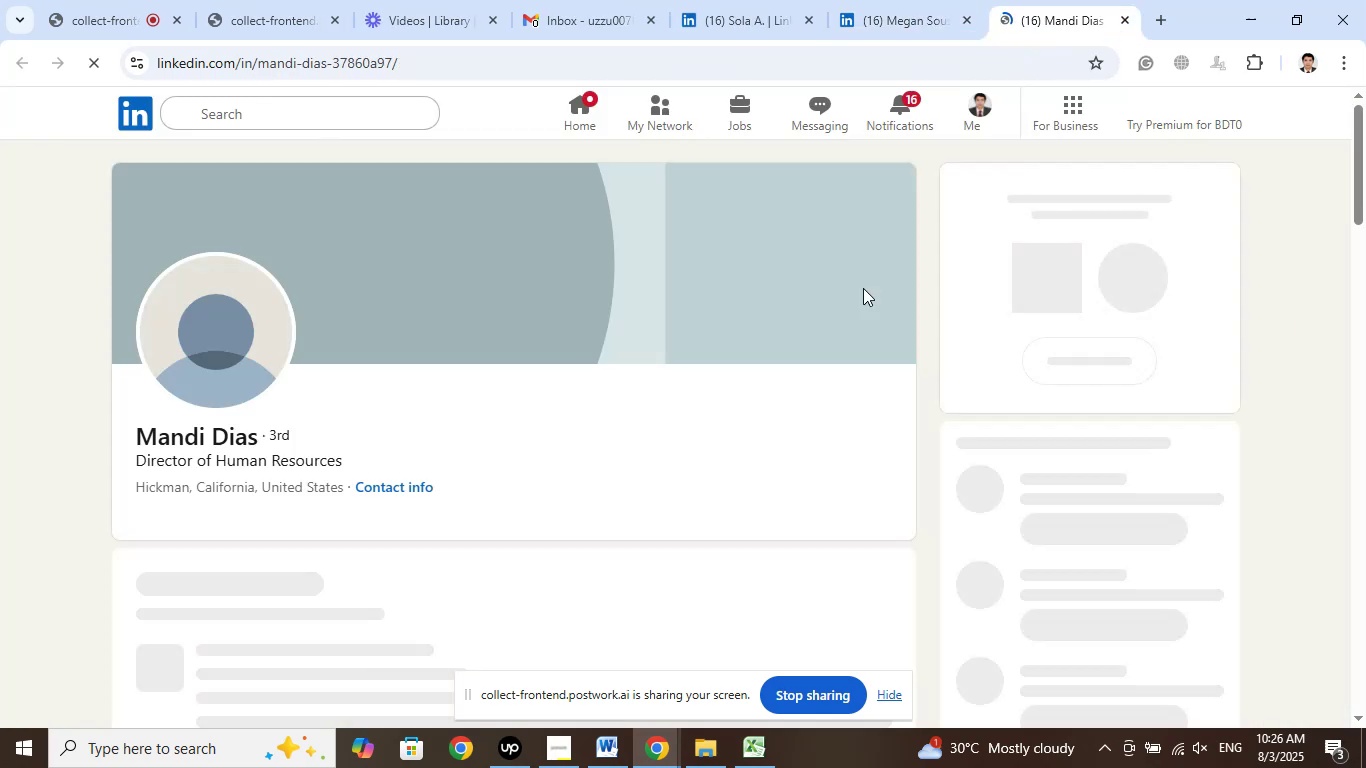 
wait(10.8)
 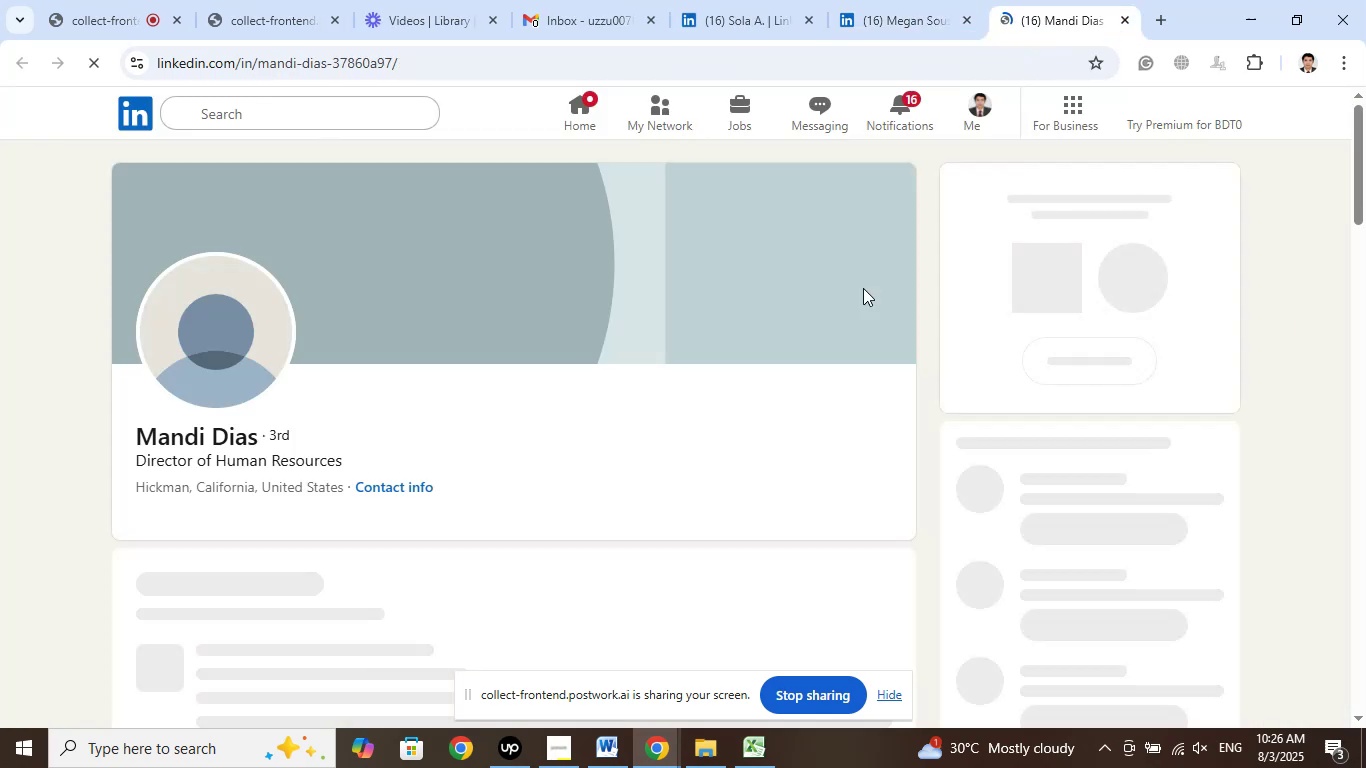 
left_click_drag(start_coordinate=[260, 435], to_coordinate=[128, 440])
 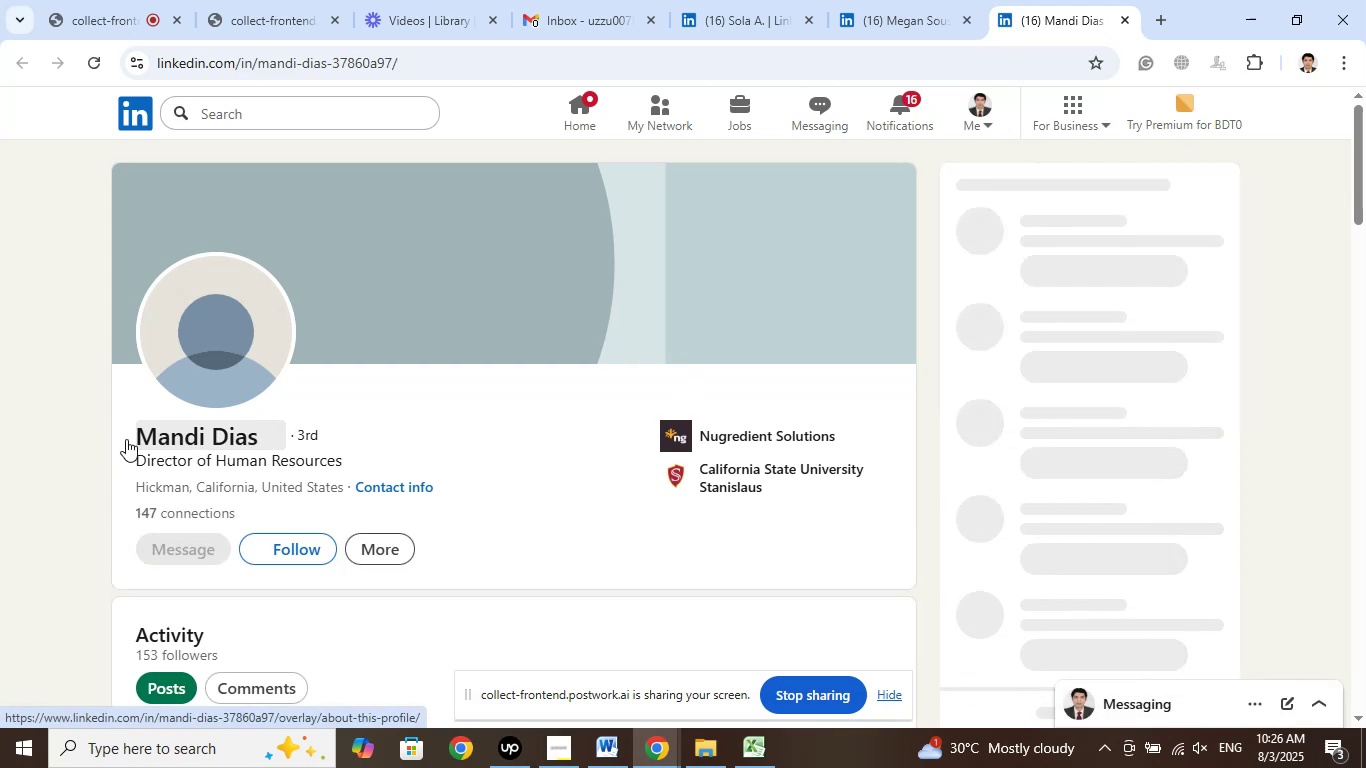 
left_click_drag(start_coordinate=[126, 438], to_coordinate=[259, 435])
 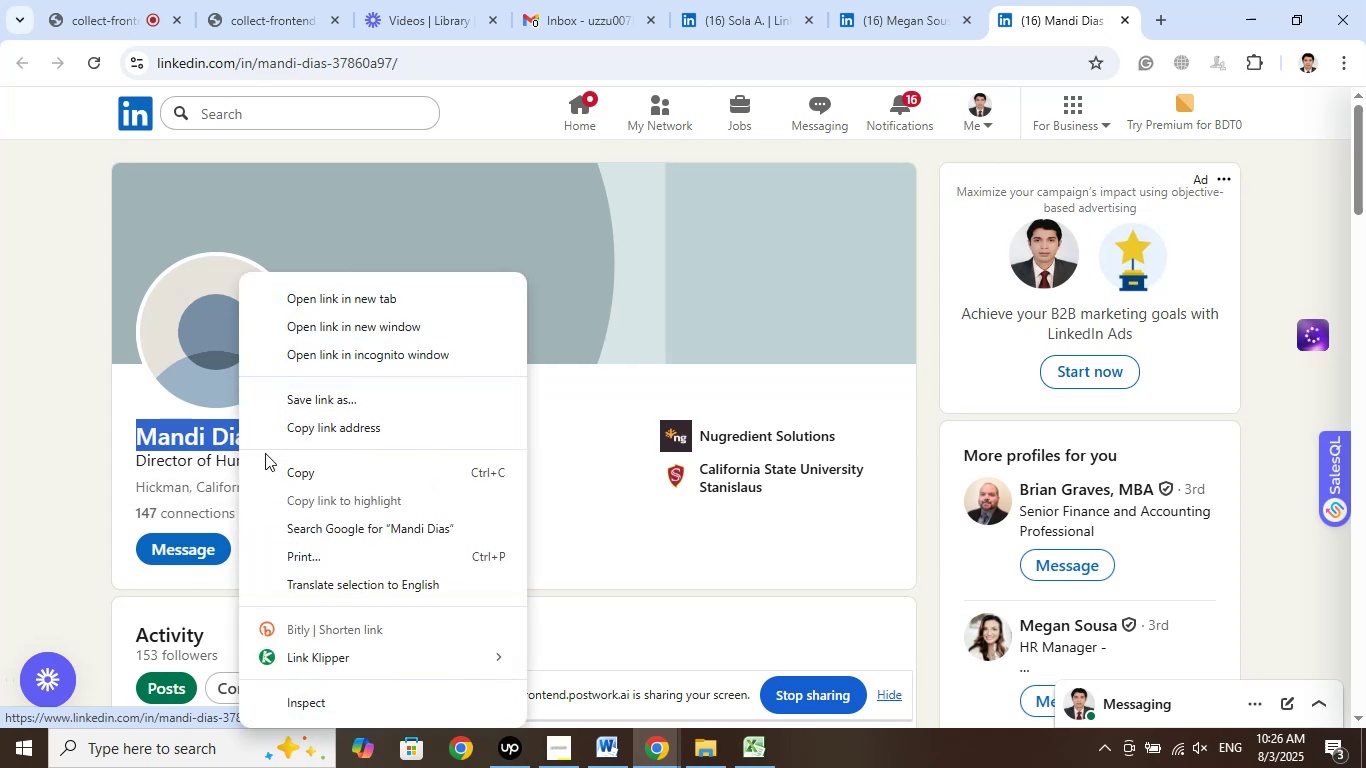 
wait(7.18)
 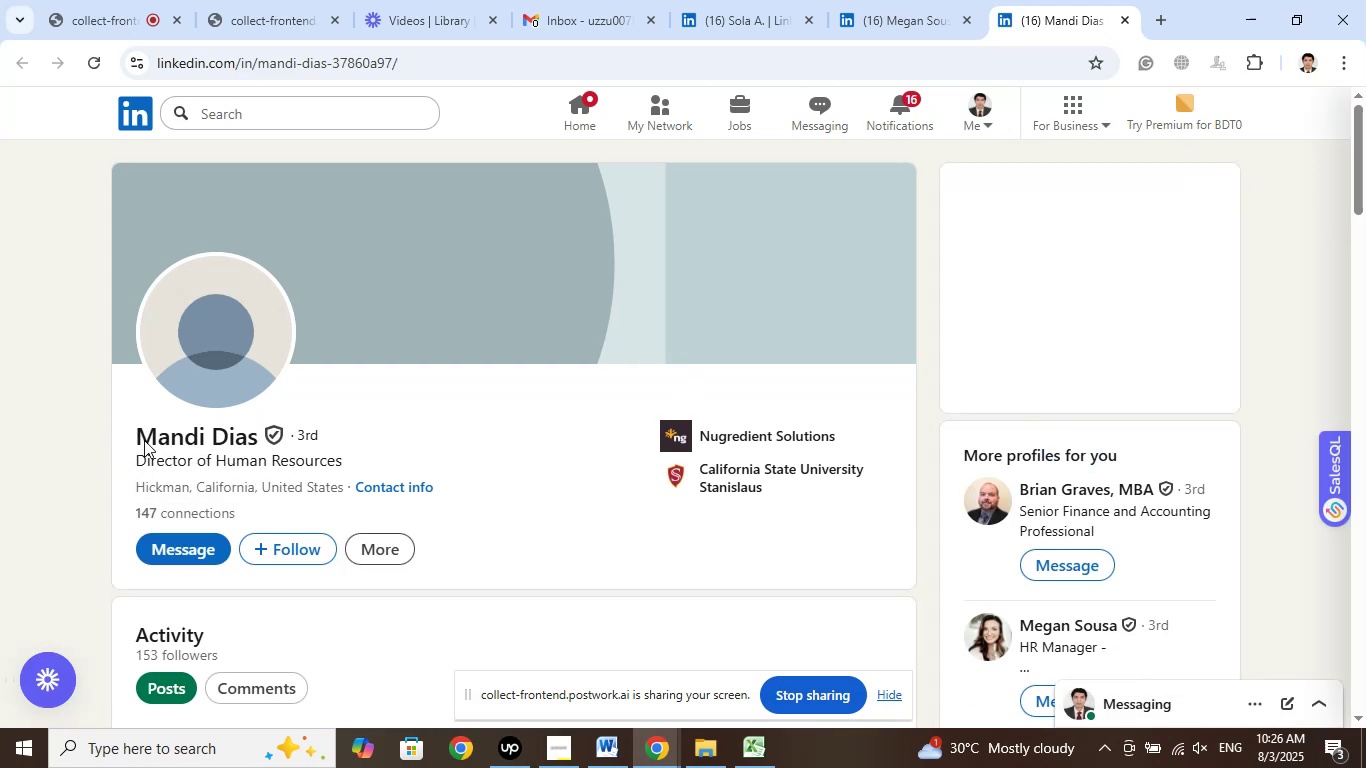 
left_click([763, 740])
 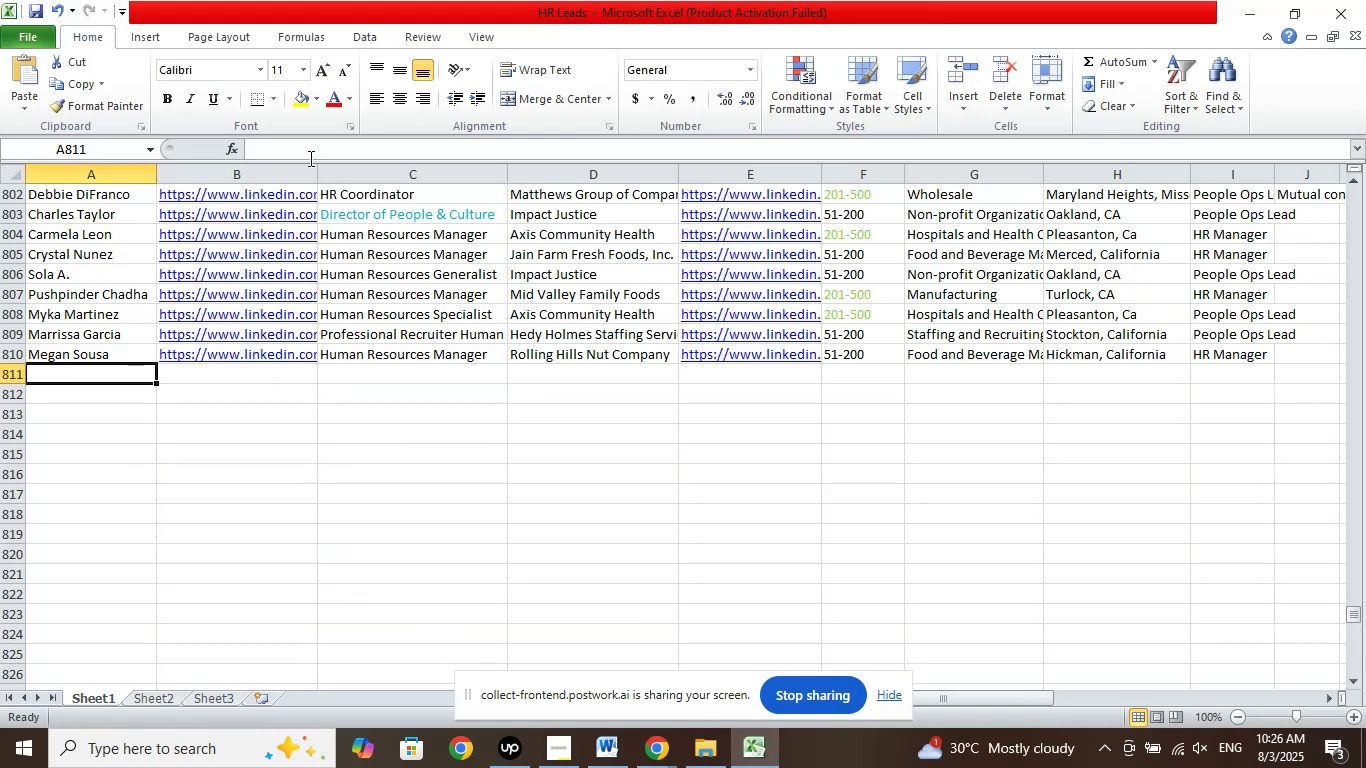 
left_click([296, 143])
 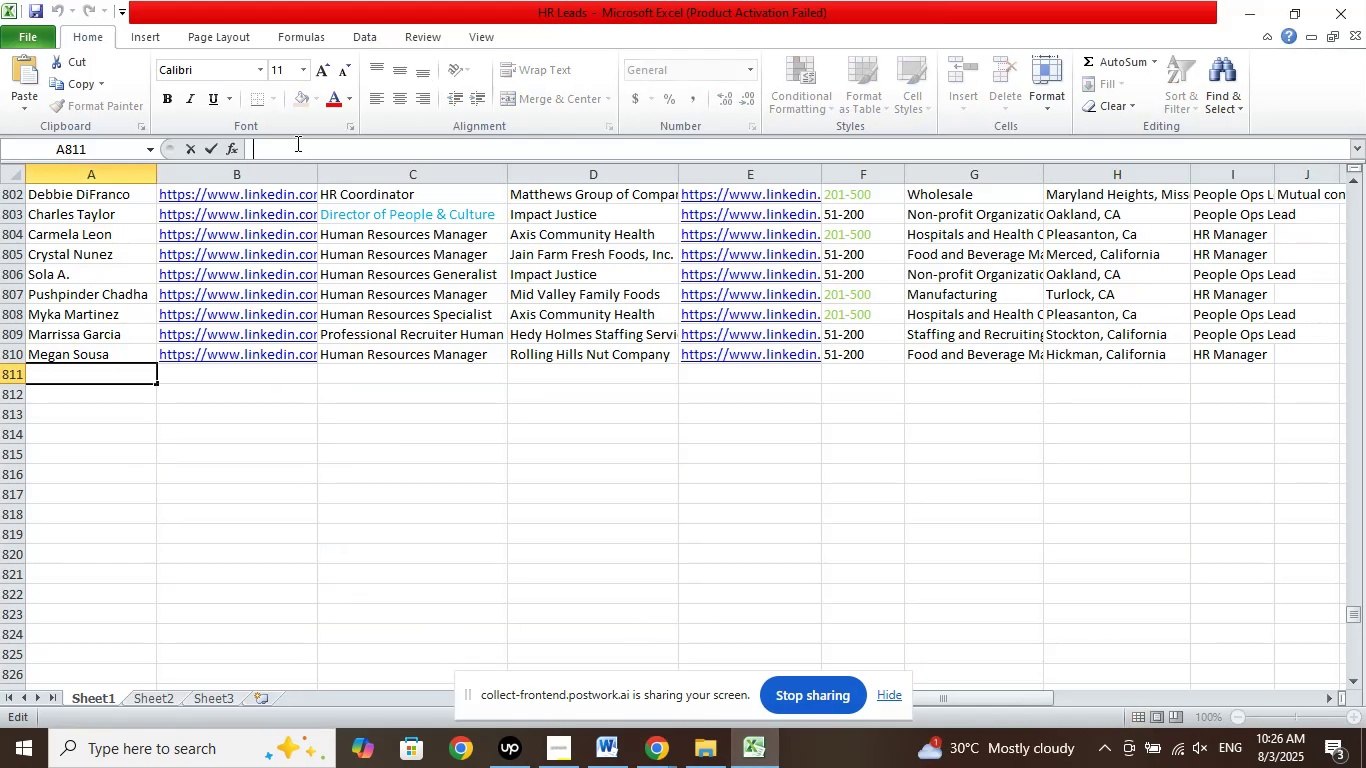 
right_click([296, 143])
 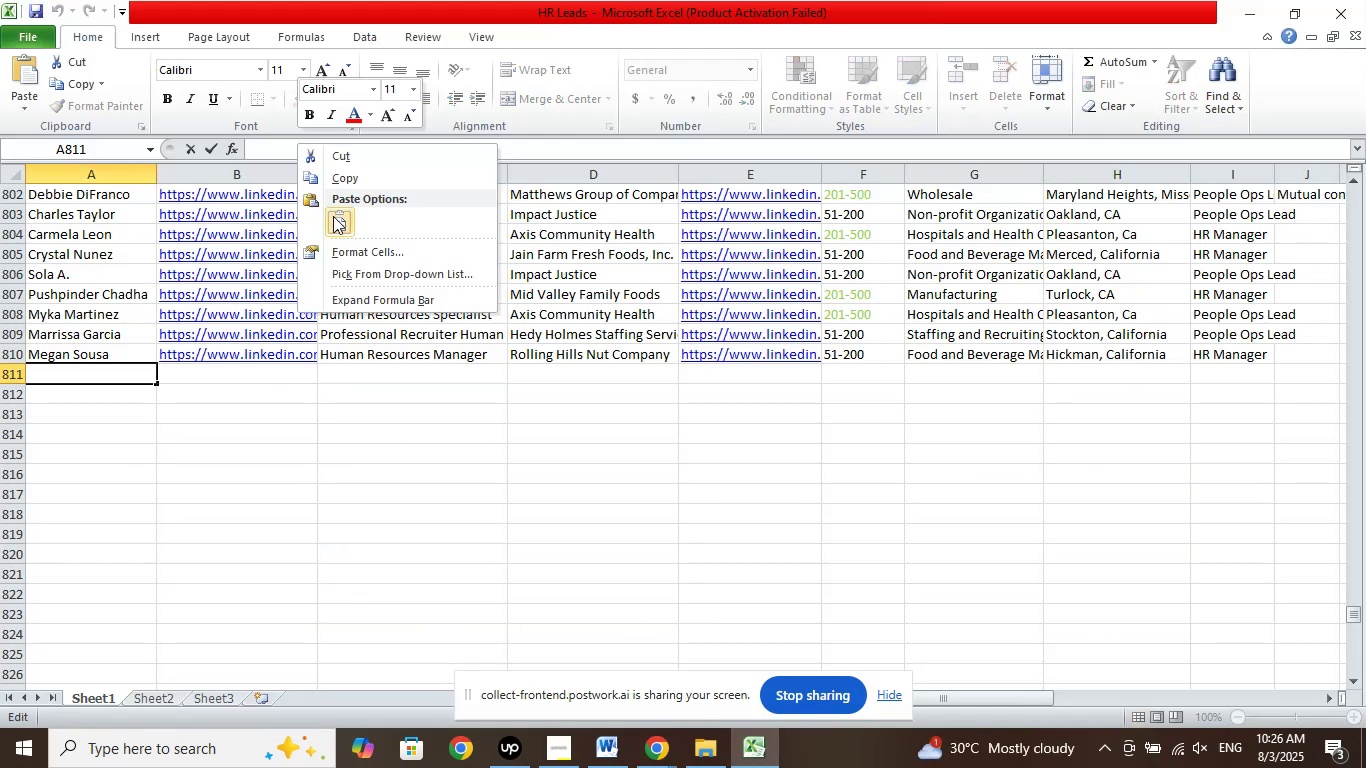 
left_click([337, 216])
 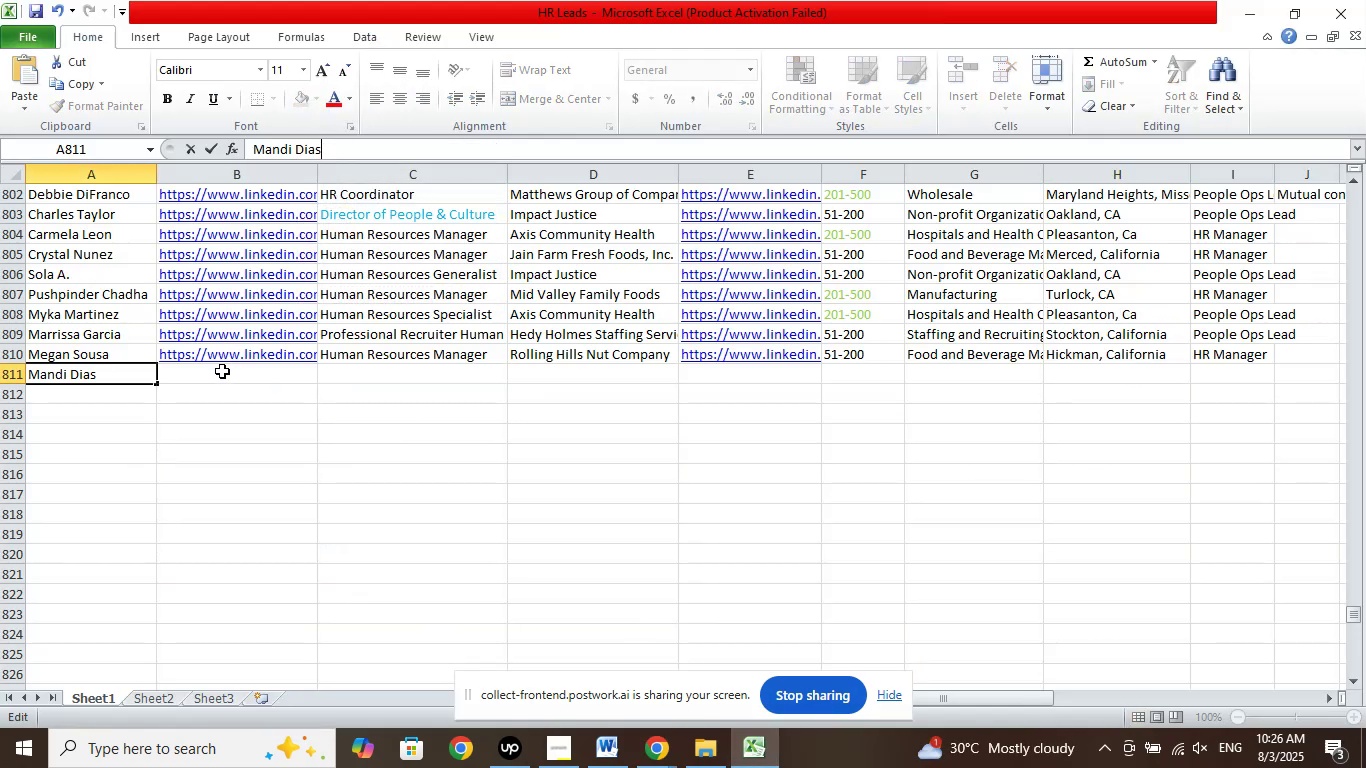 
left_click([222, 371])
 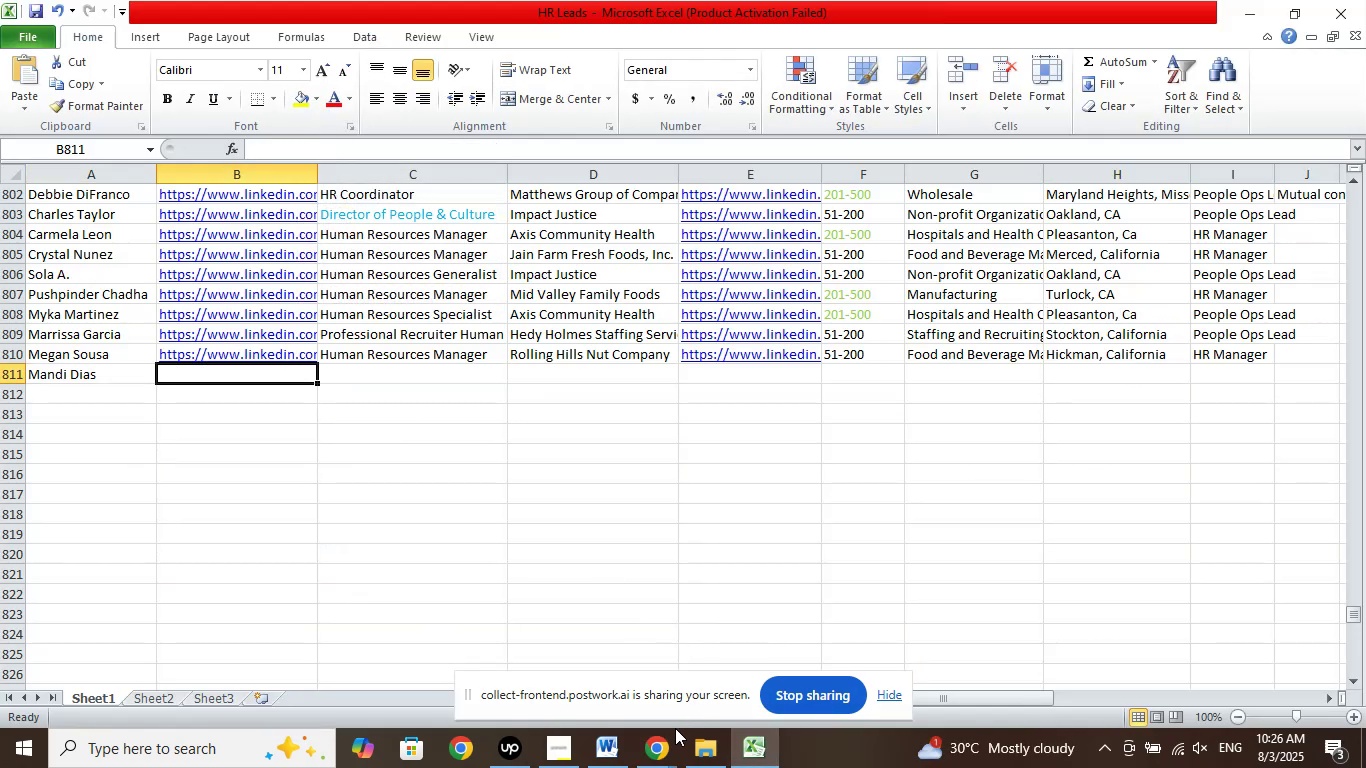 
left_click([658, 741])
 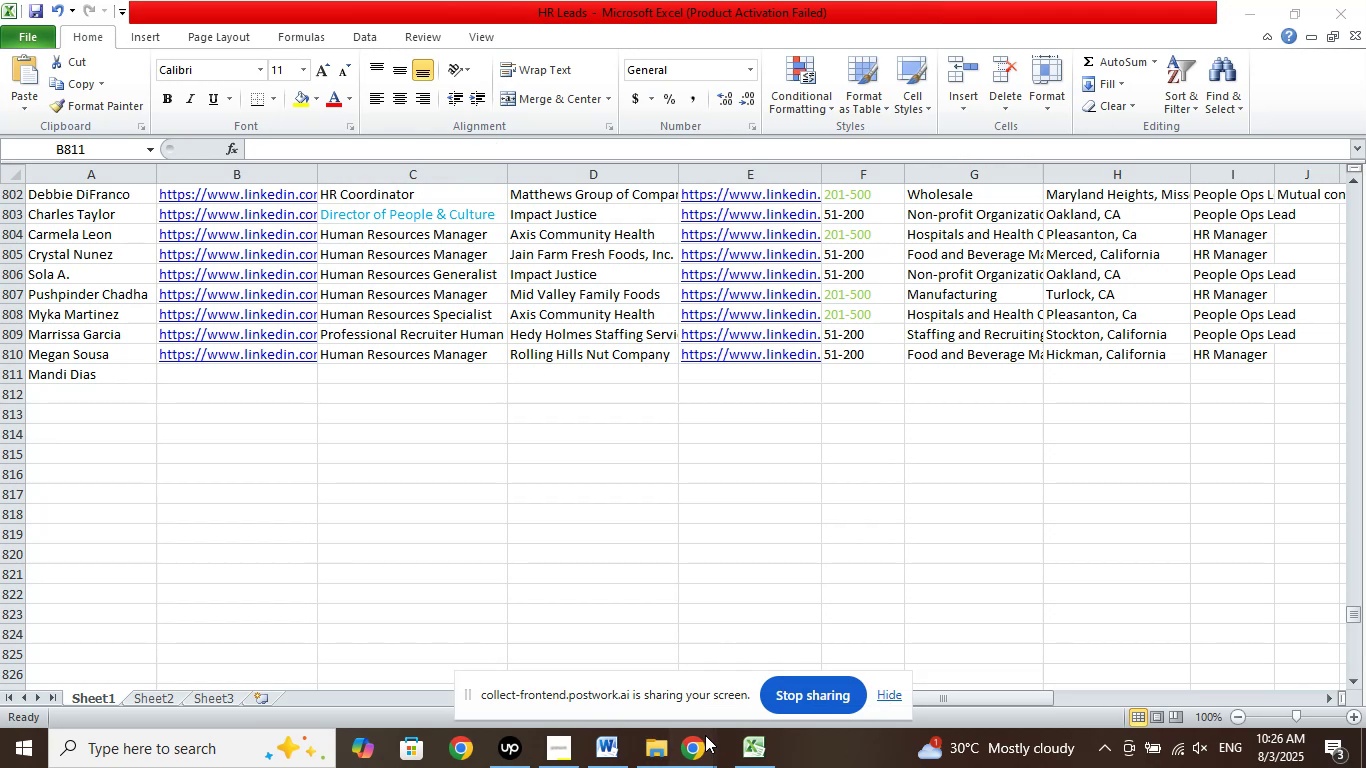 
left_click([696, 739])
 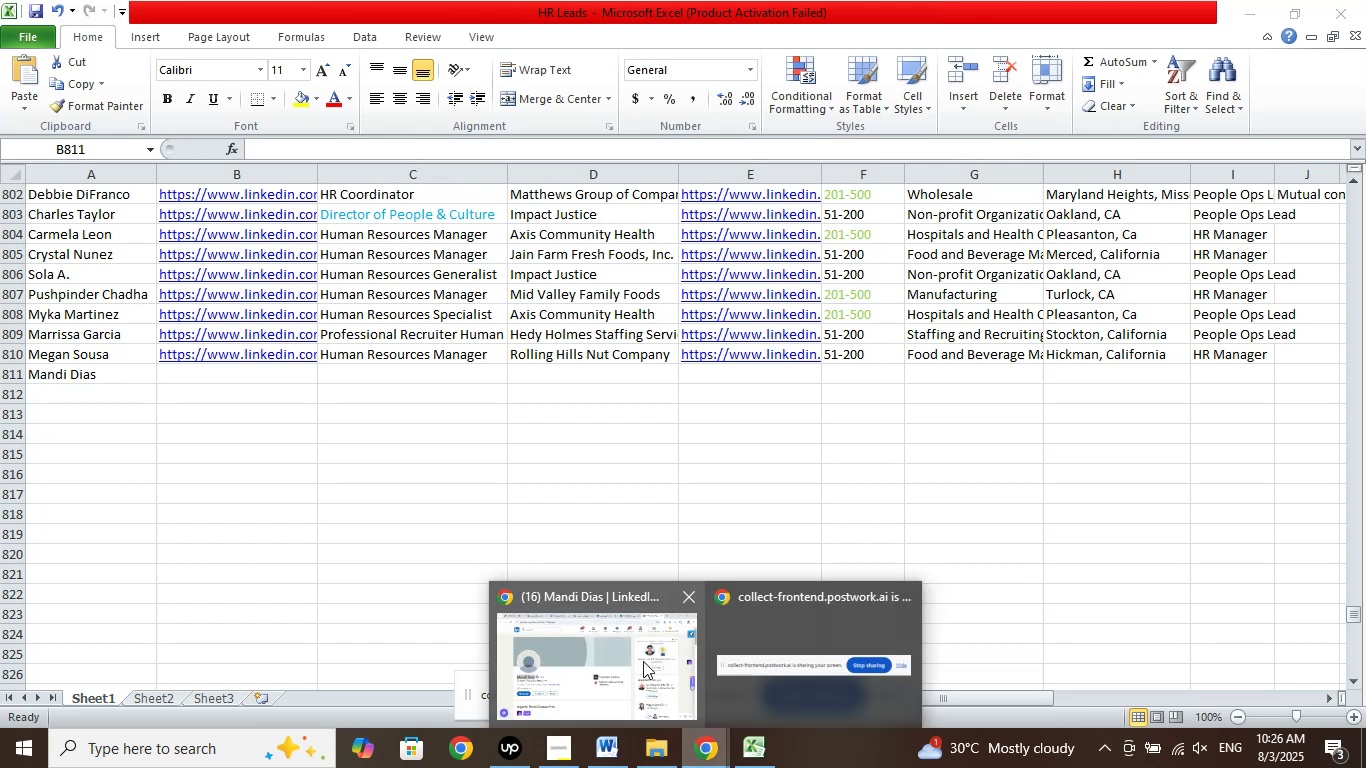 
left_click([643, 661])
 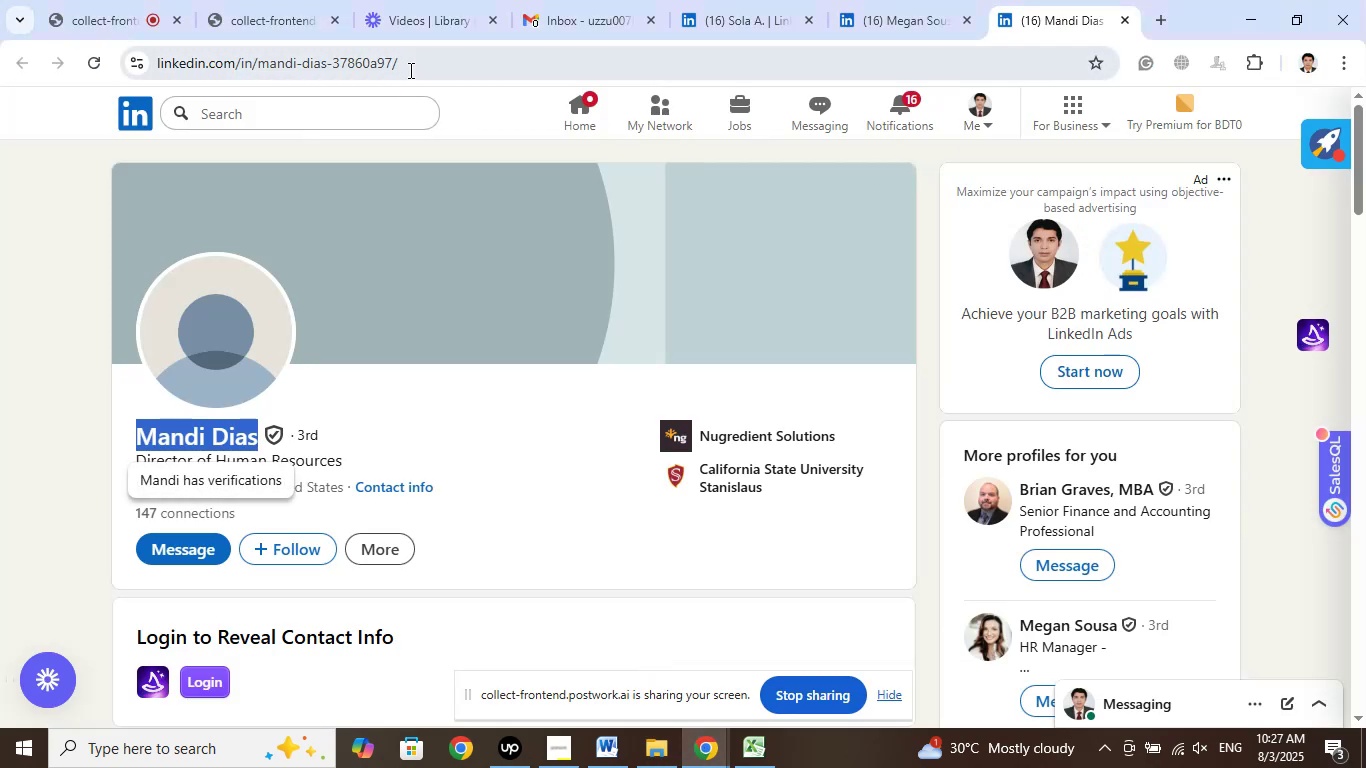 
left_click([410, 68])
 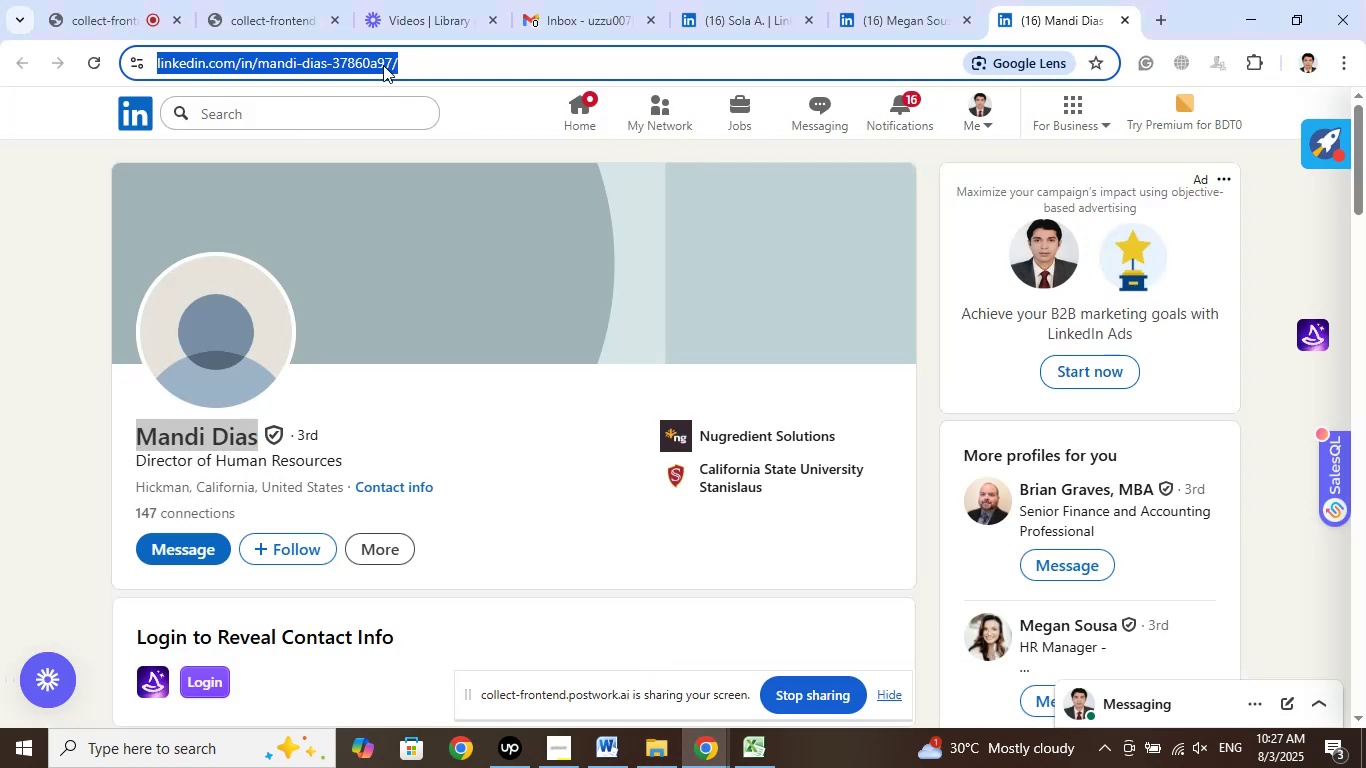 
right_click([383, 65])
 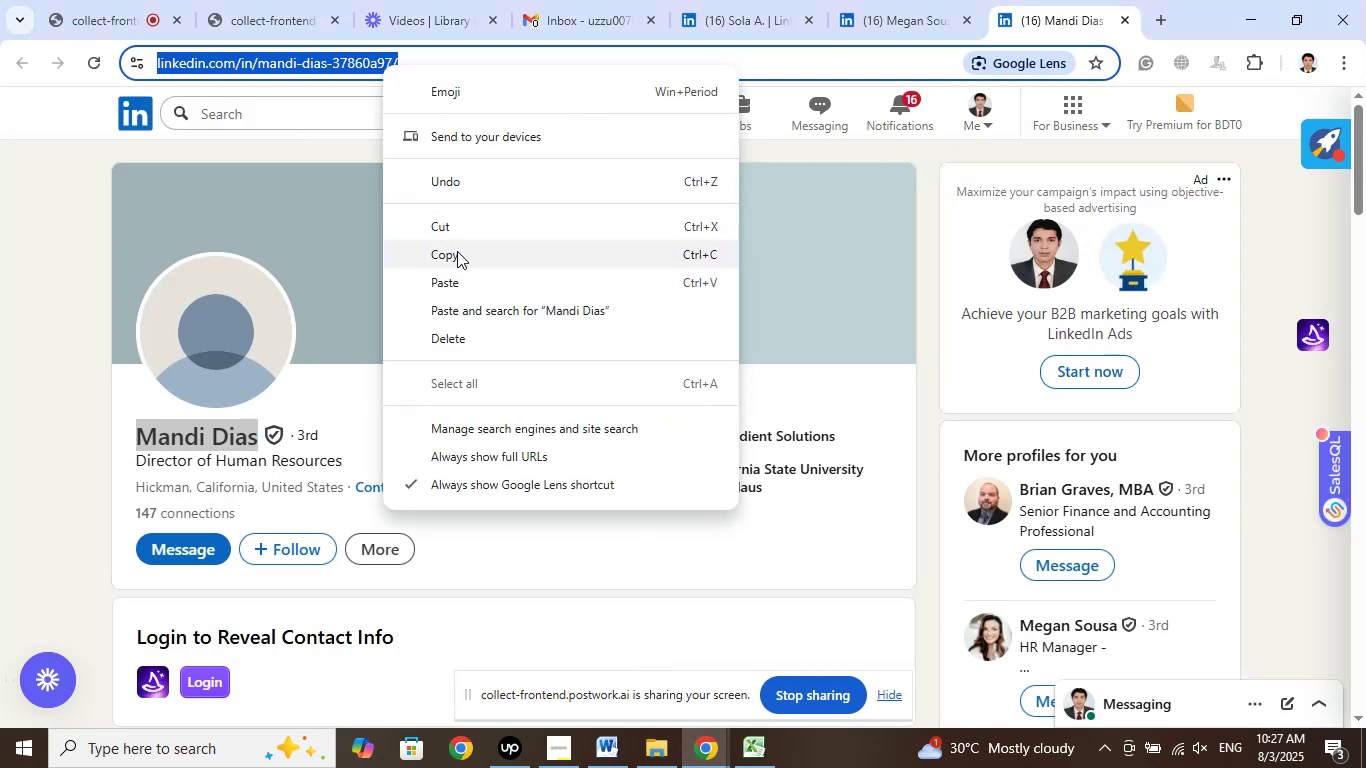 
left_click([457, 251])
 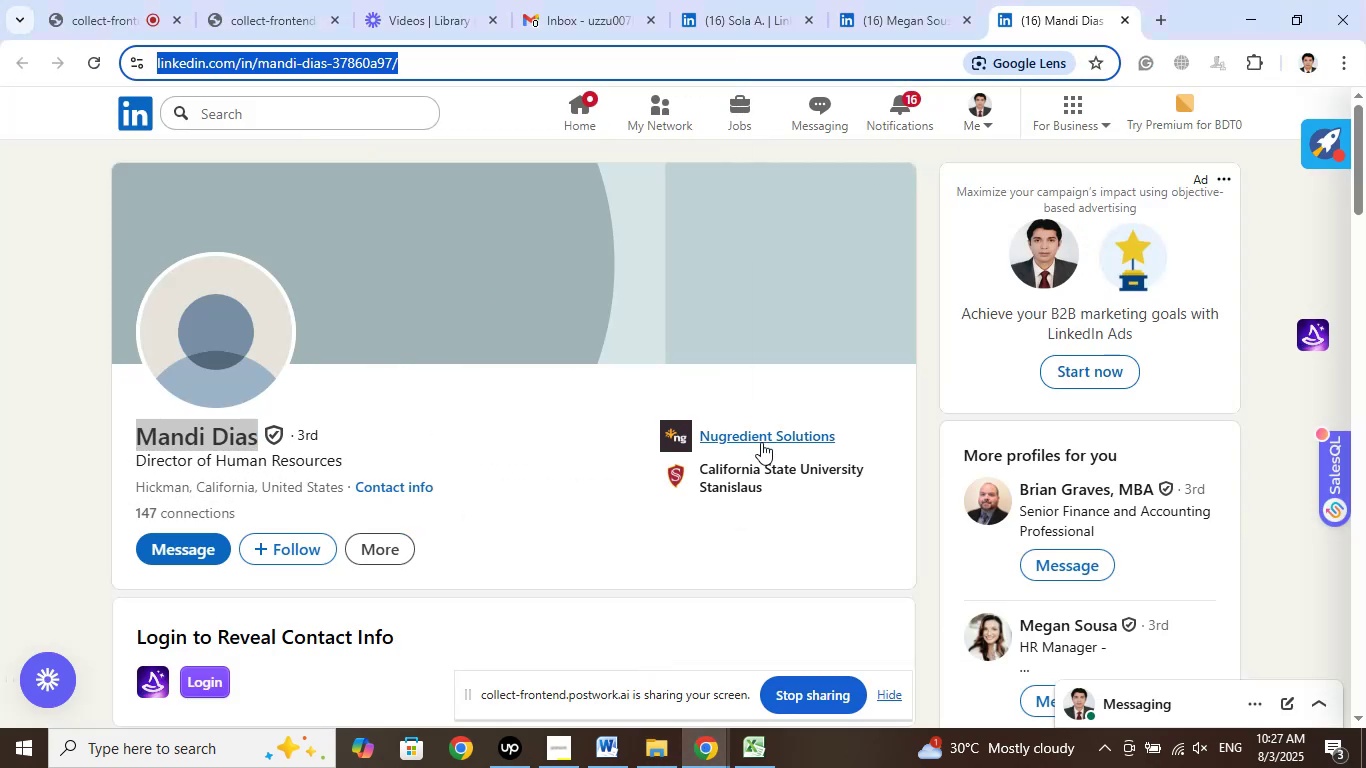 
left_click([761, 442])
 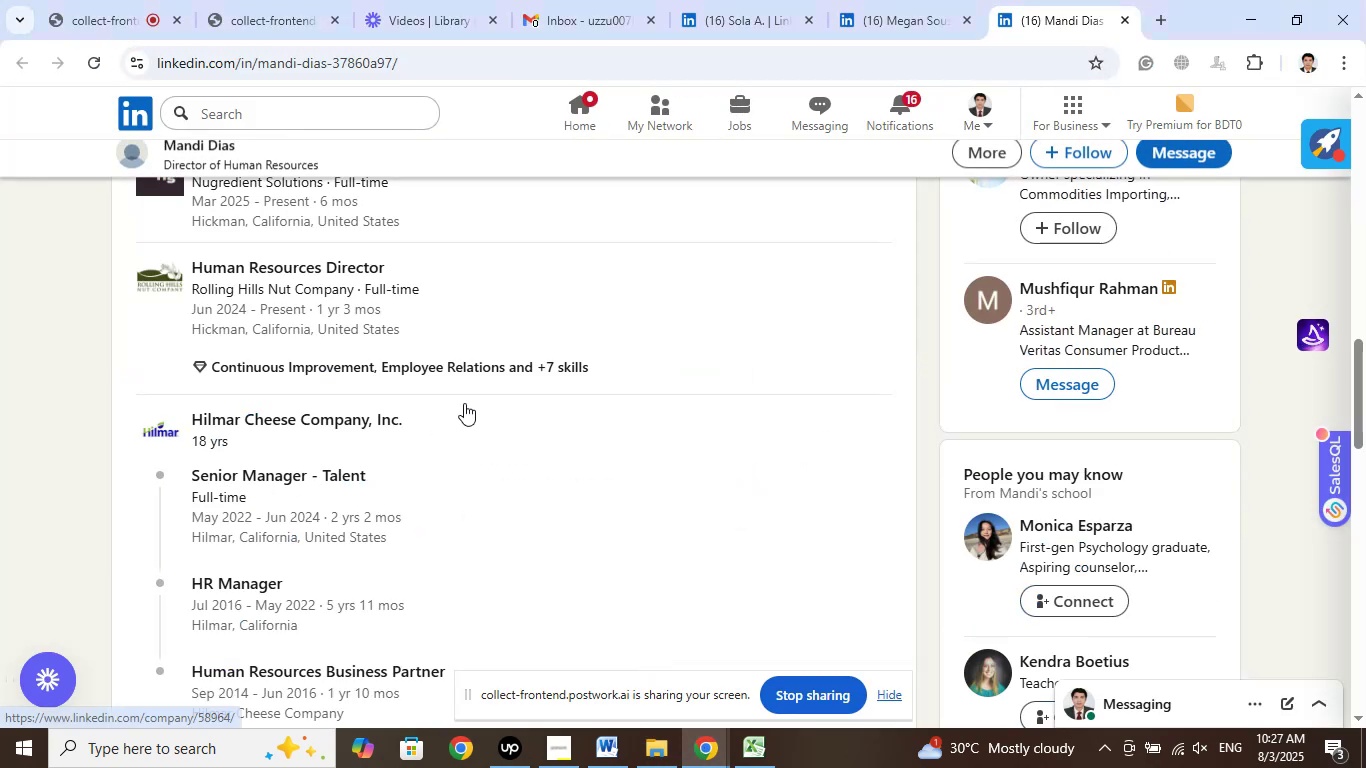 
scroll: coordinate [414, 370], scroll_direction: up, amount: 2.0
 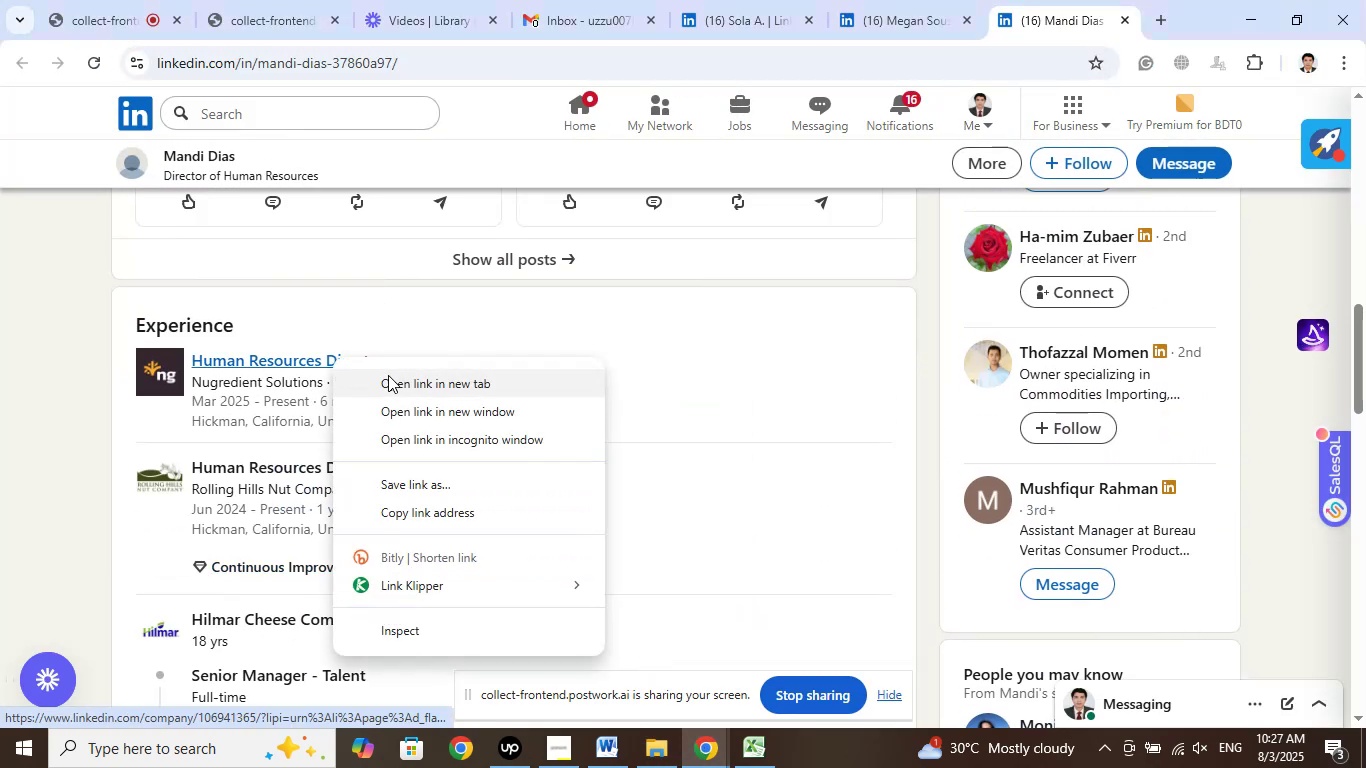 
left_click([399, 379])
 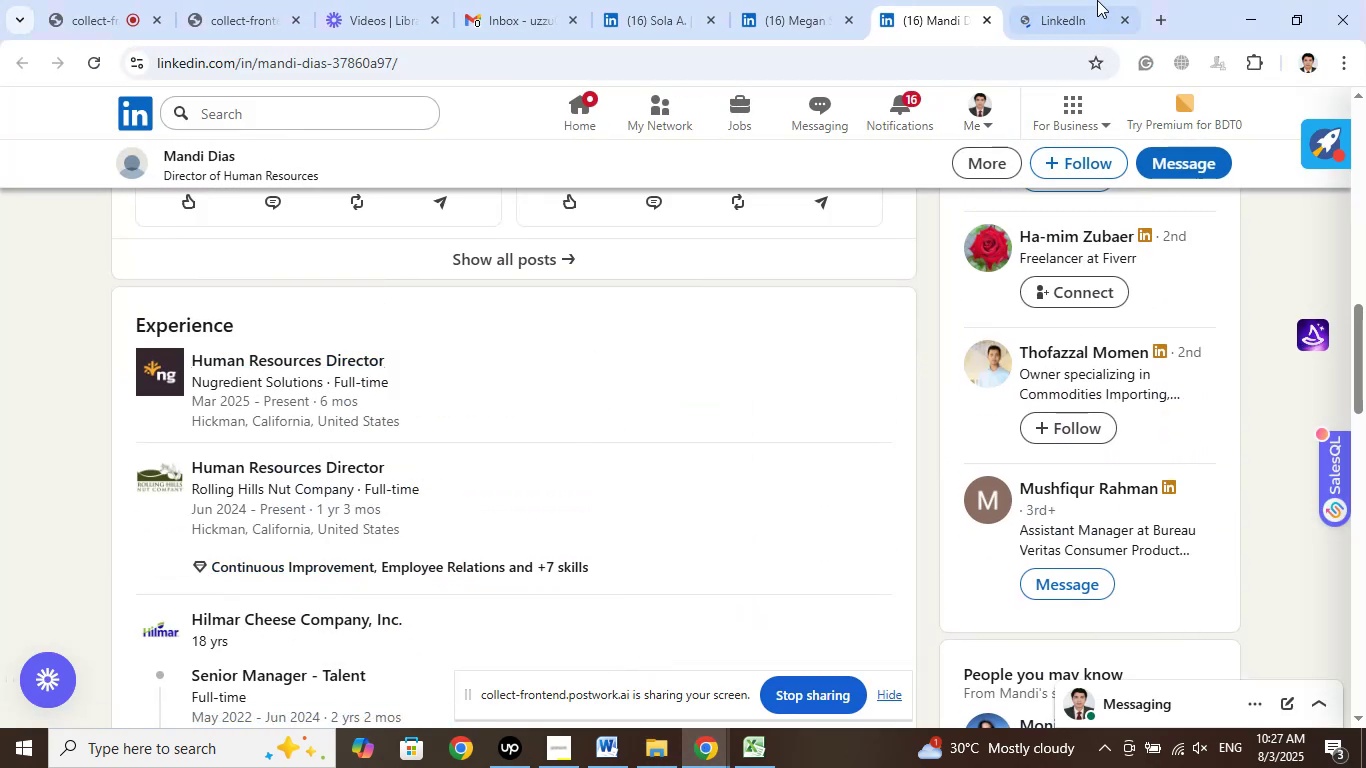 
left_click([1065, 0])
 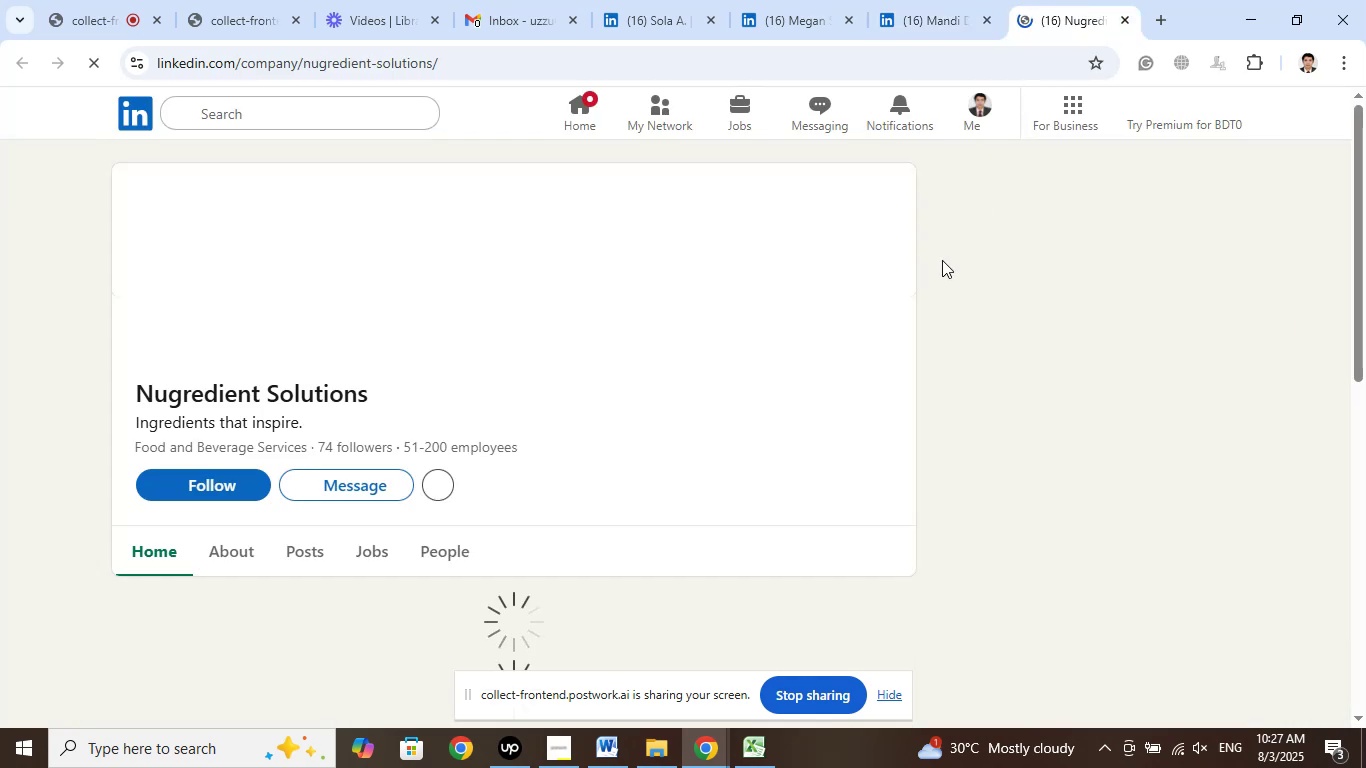 
wait(7.35)
 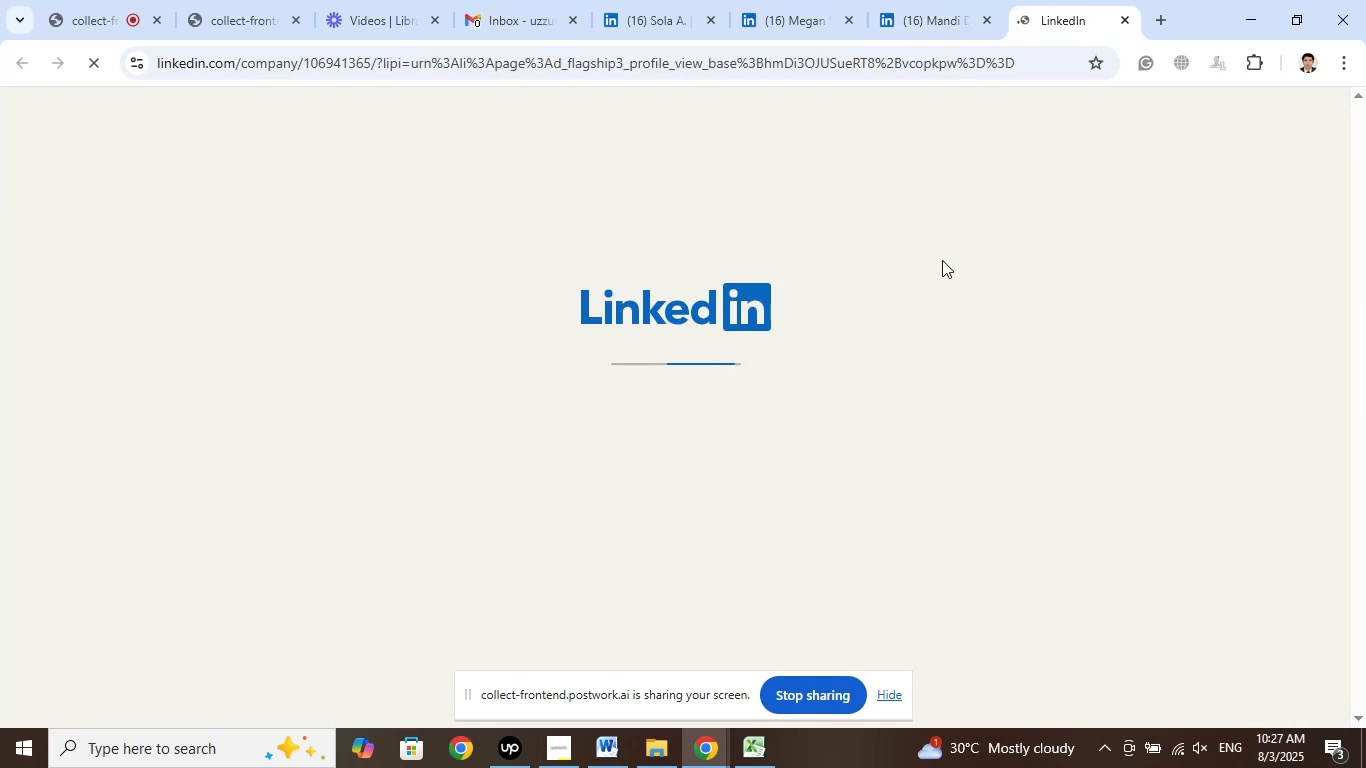 
left_click([758, 734])
 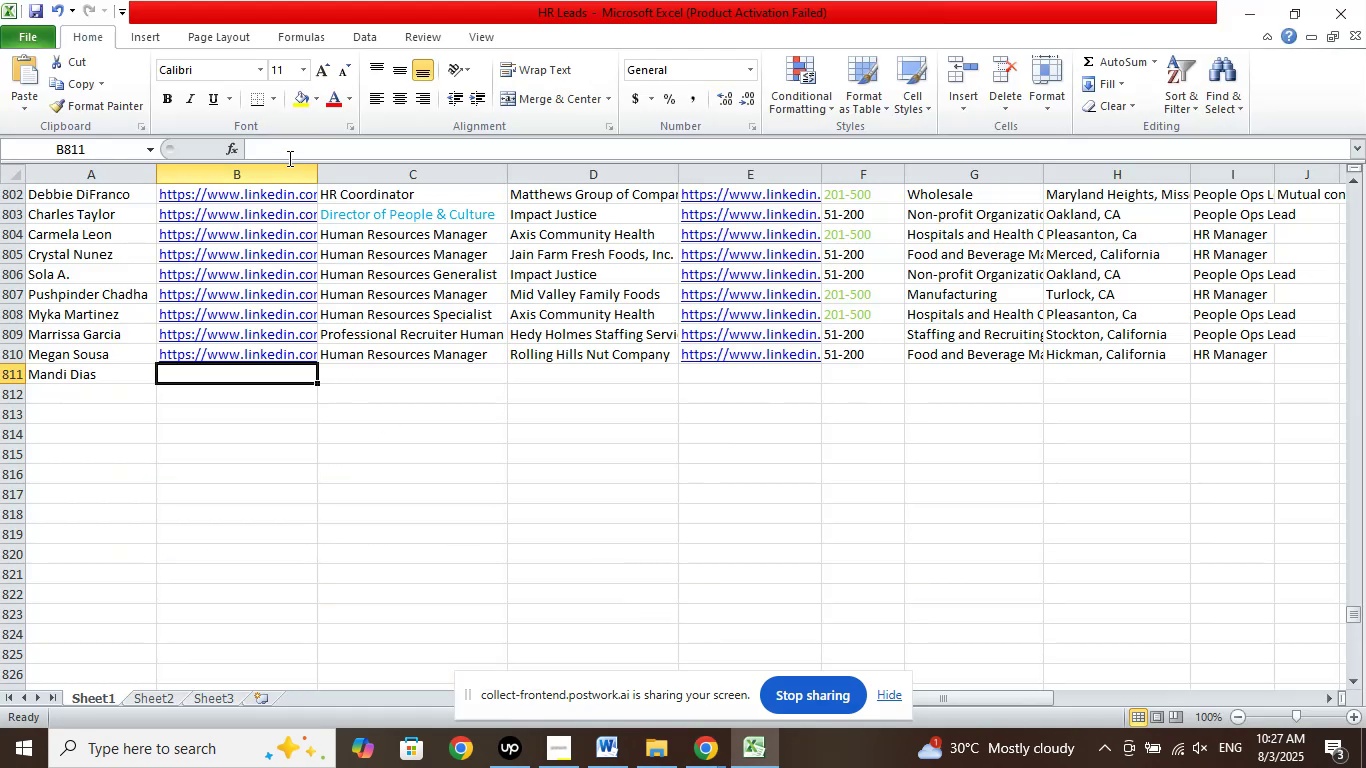 
left_click([282, 149])
 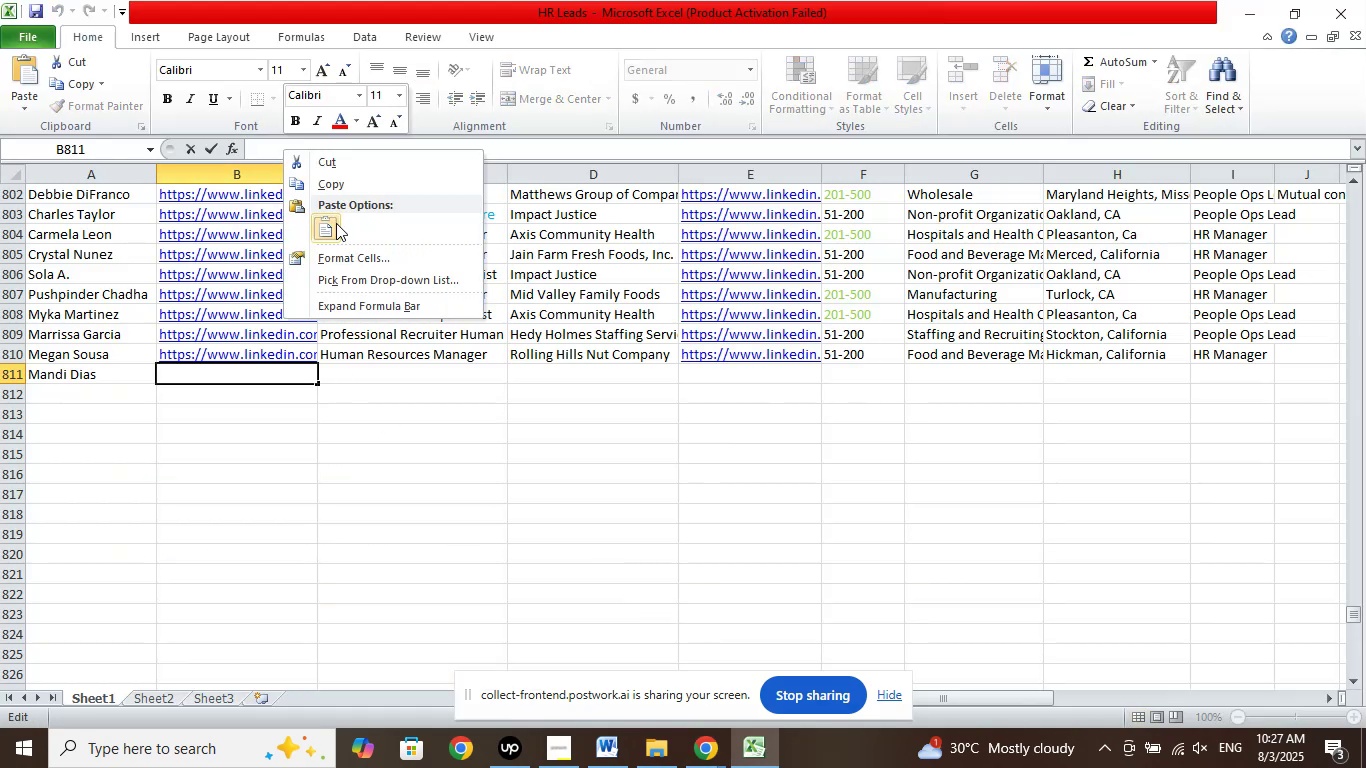 
left_click([336, 223])
 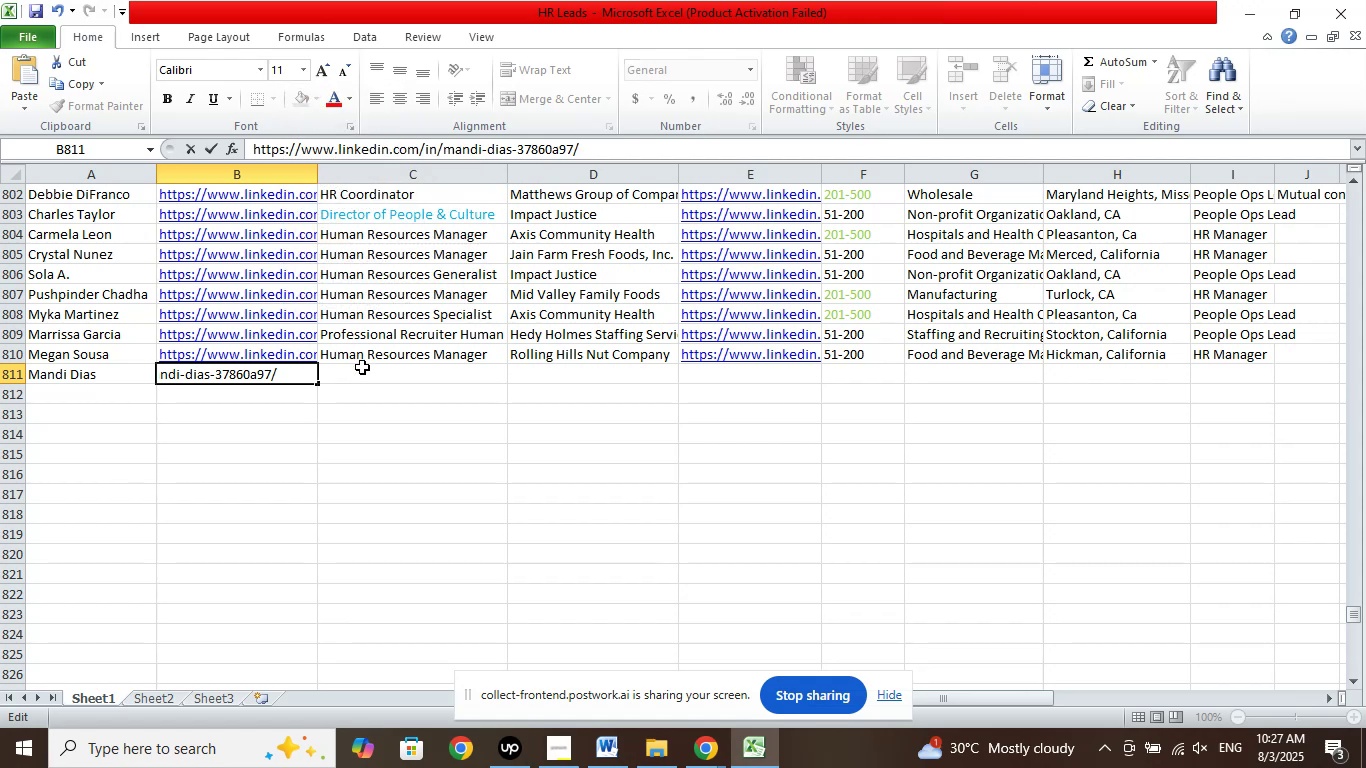 
left_click([362, 367])
 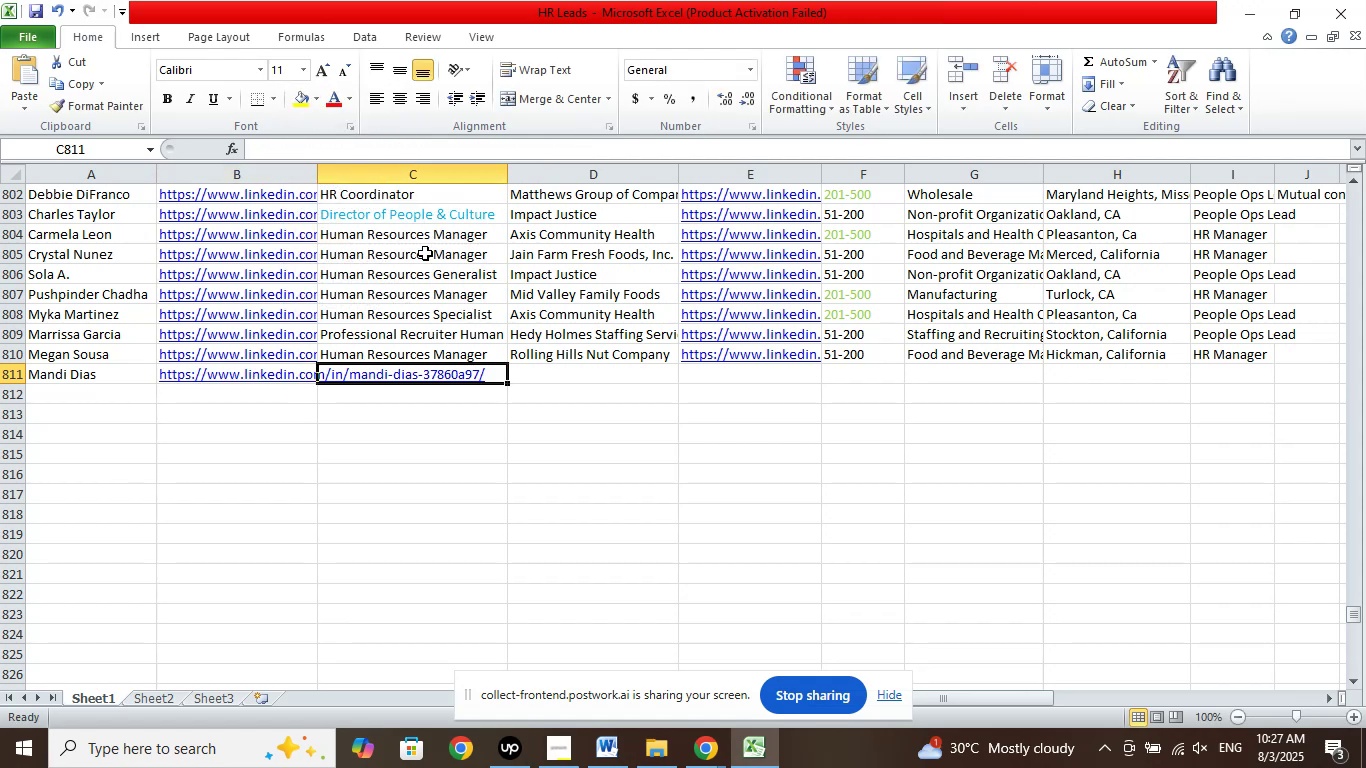 
scroll: coordinate [436, 284], scroll_direction: up, amount: 3.0
 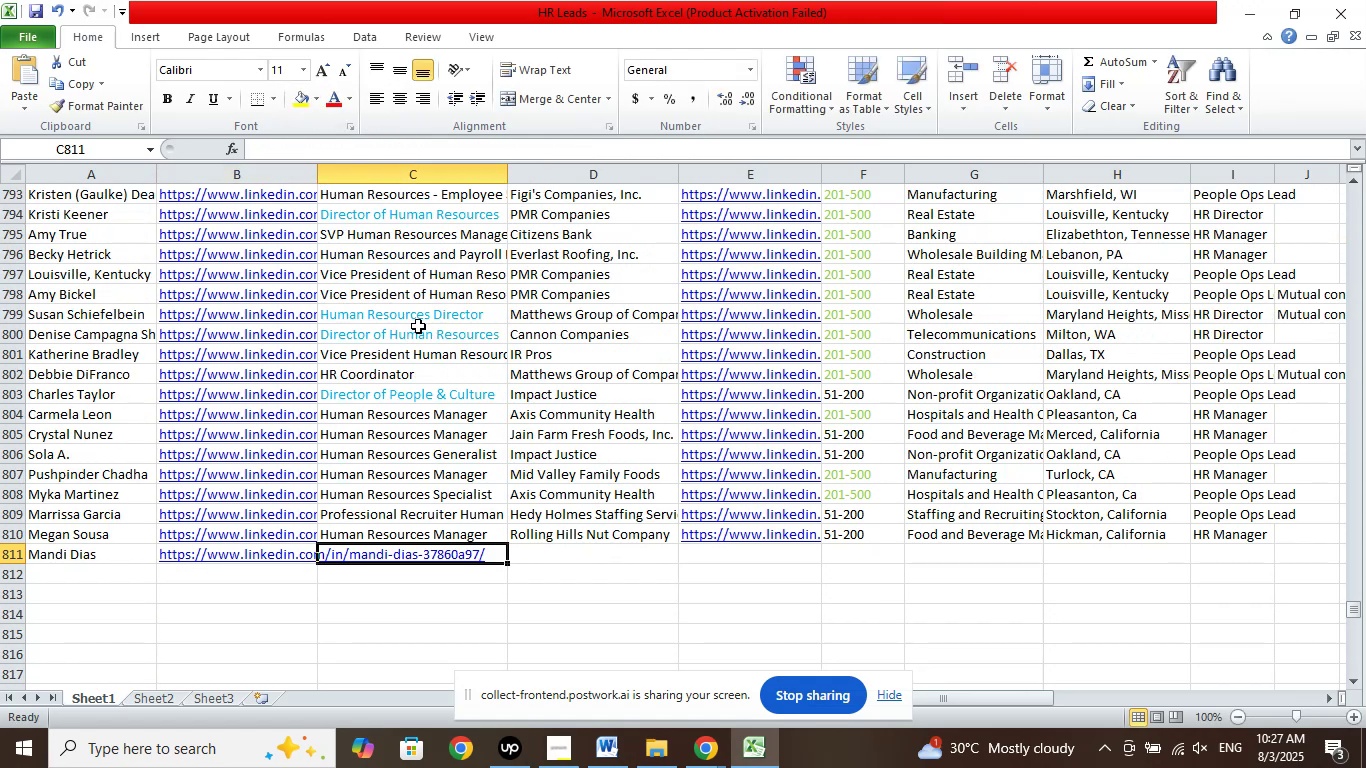 
left_click([429, 312])
 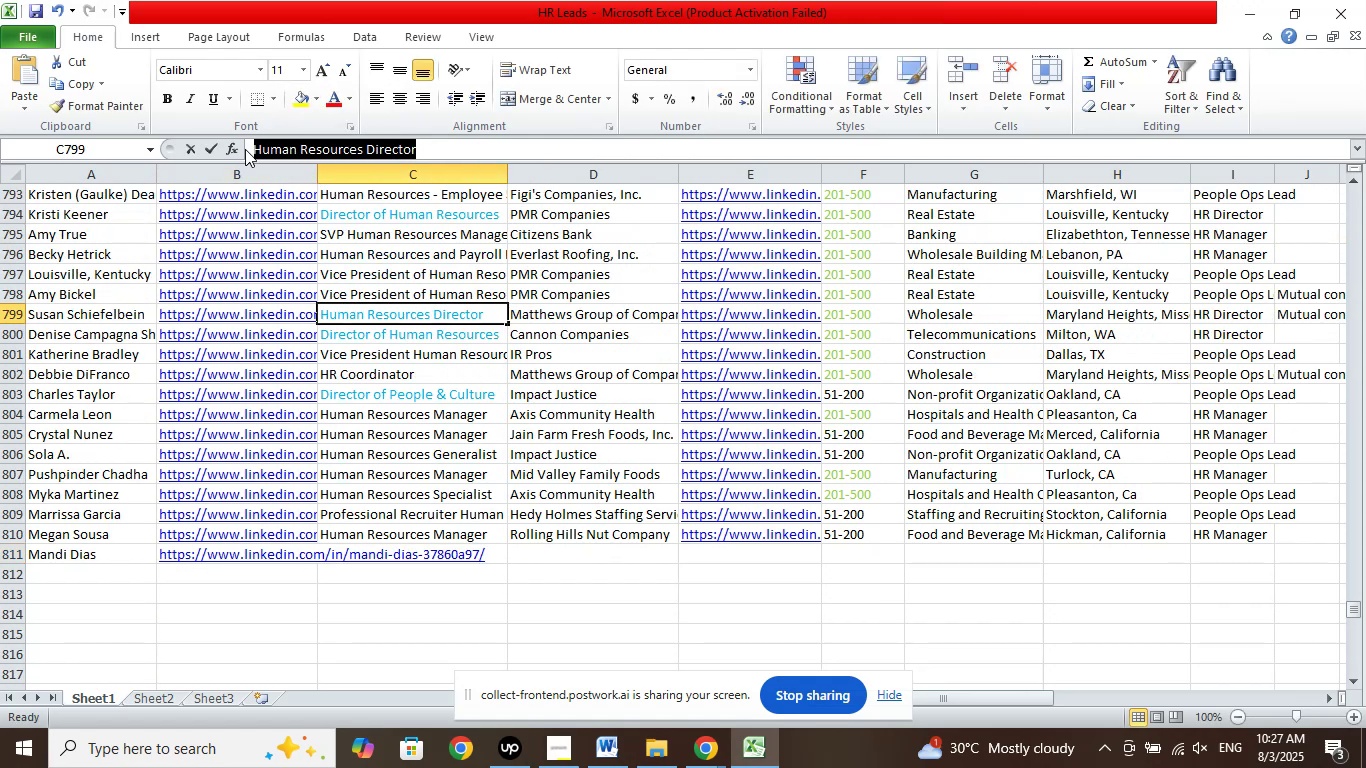 
right_click([287, 146])
 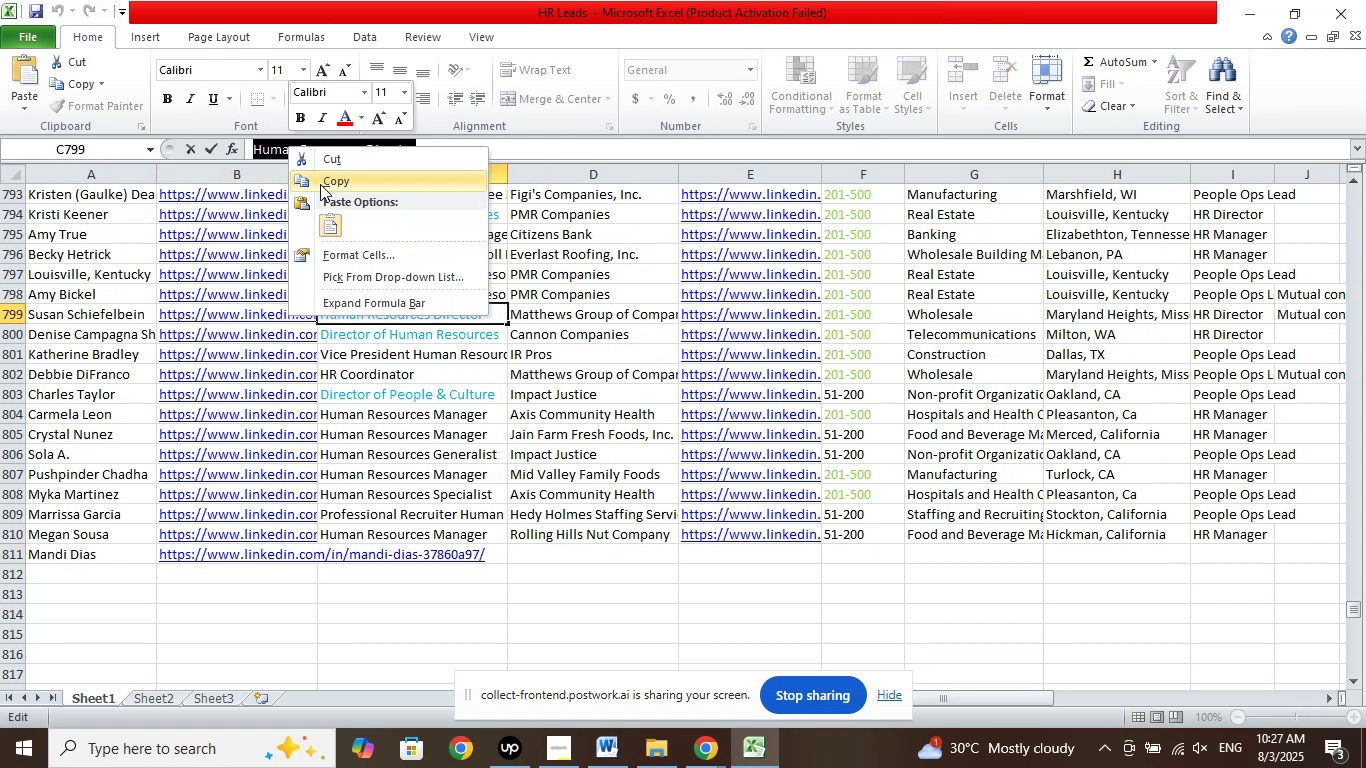 
left_click([320, 184])
 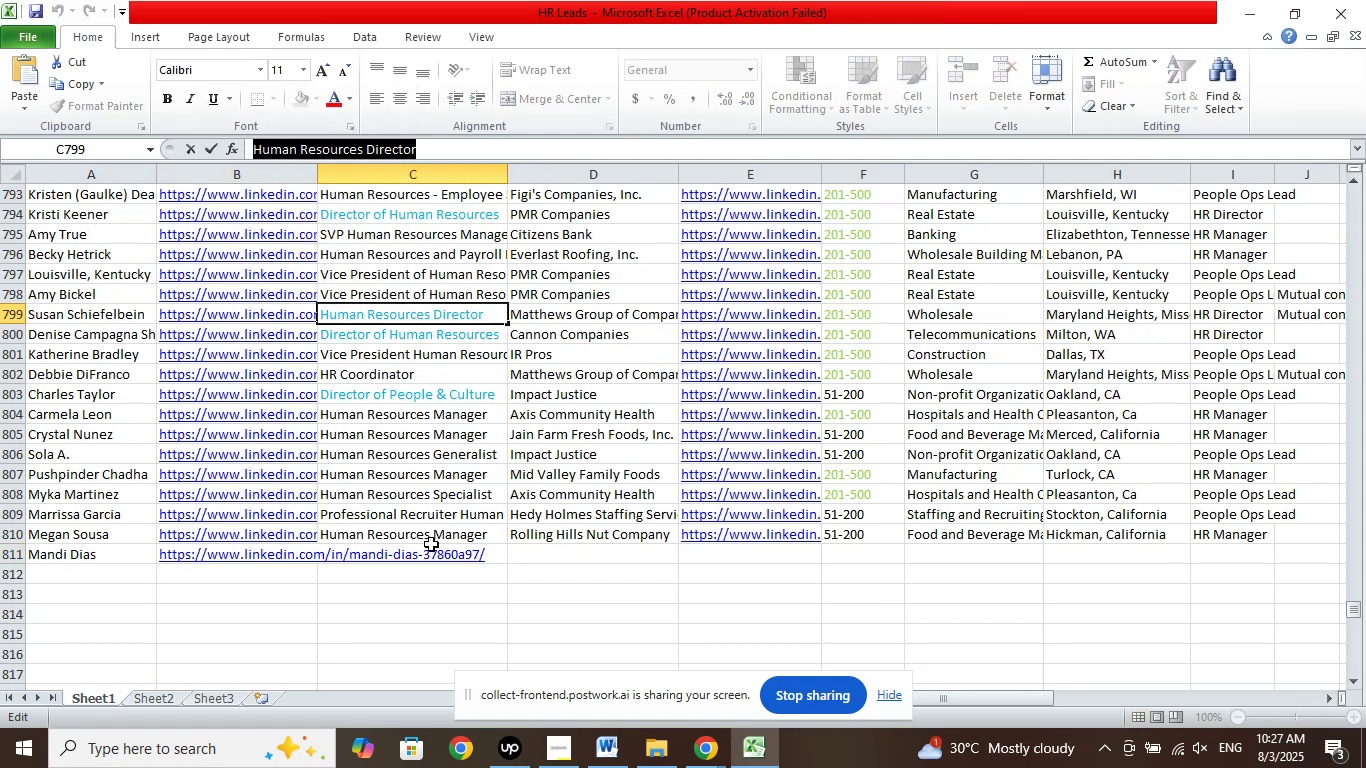 
left_click([429, 547])
 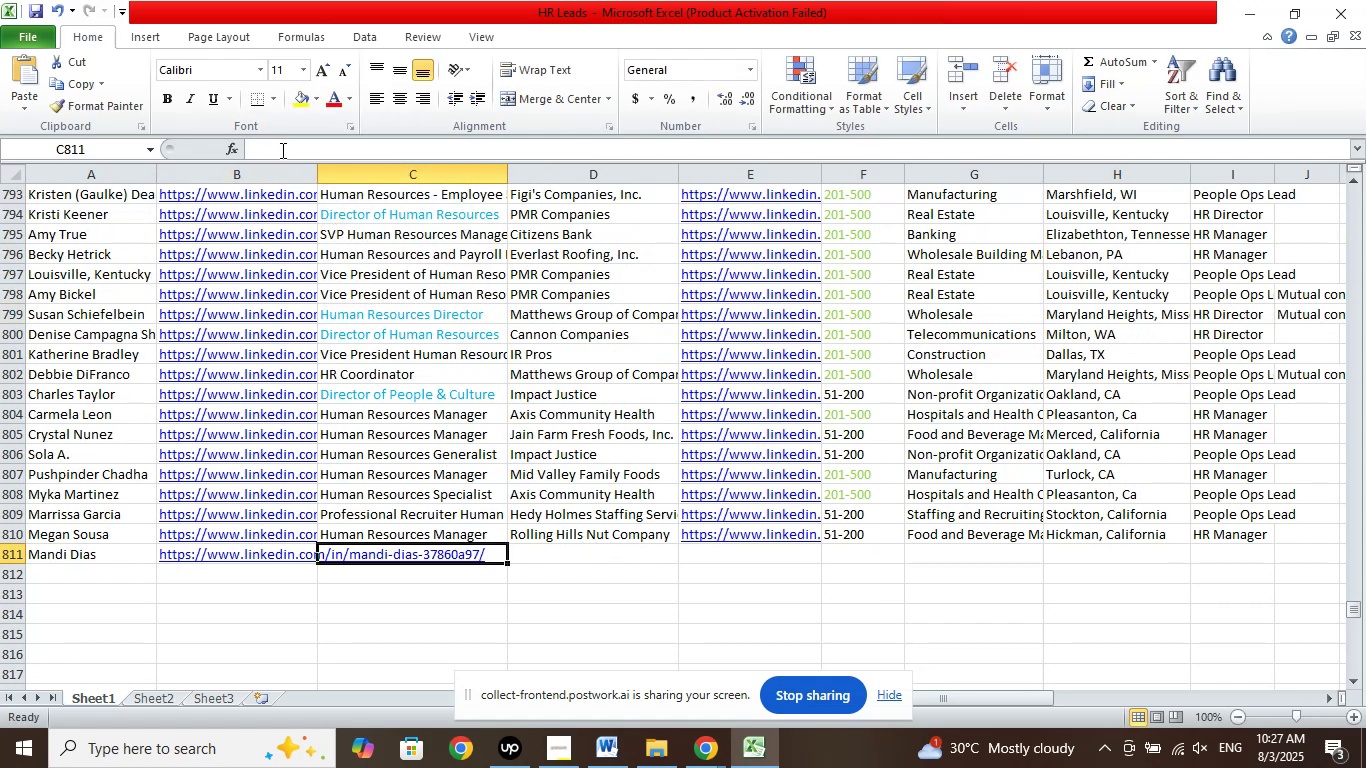 
left_click([280, 149])
 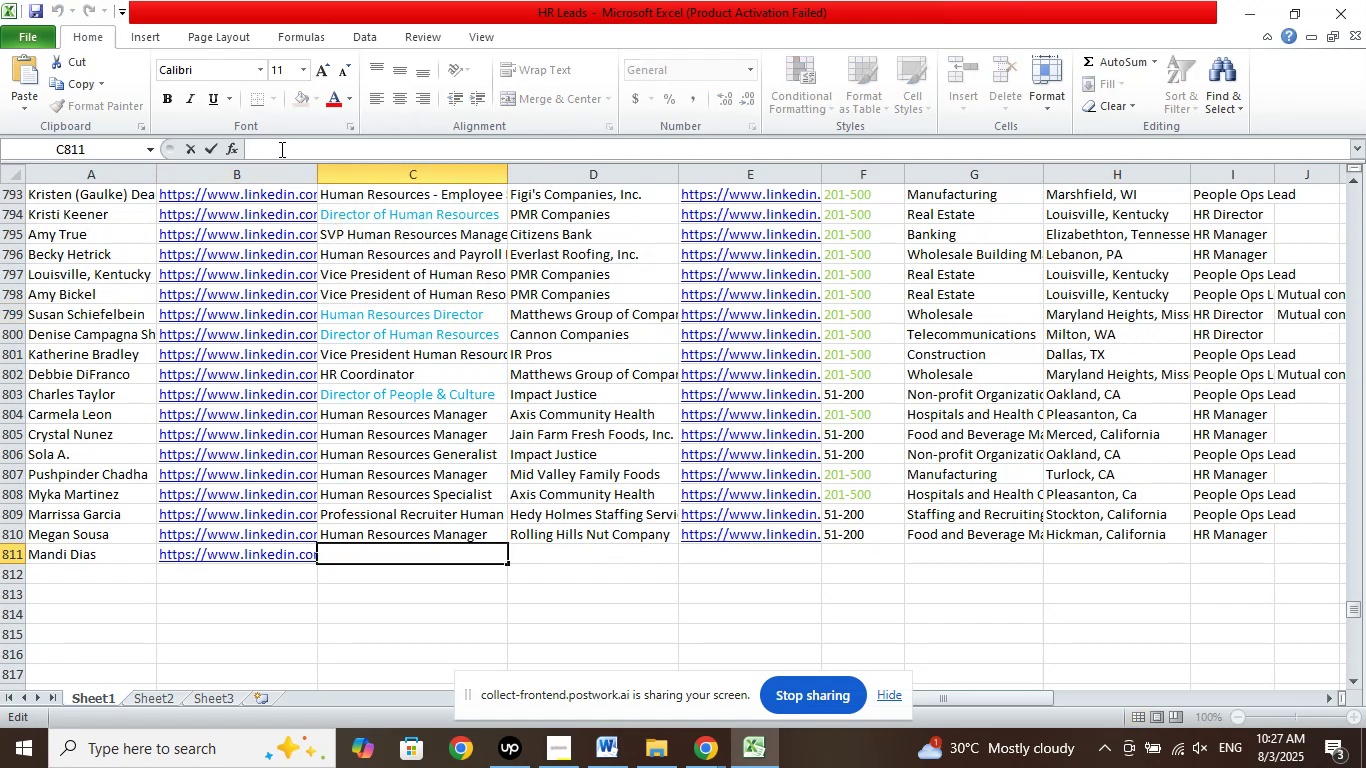 
right_click([280, 149])
 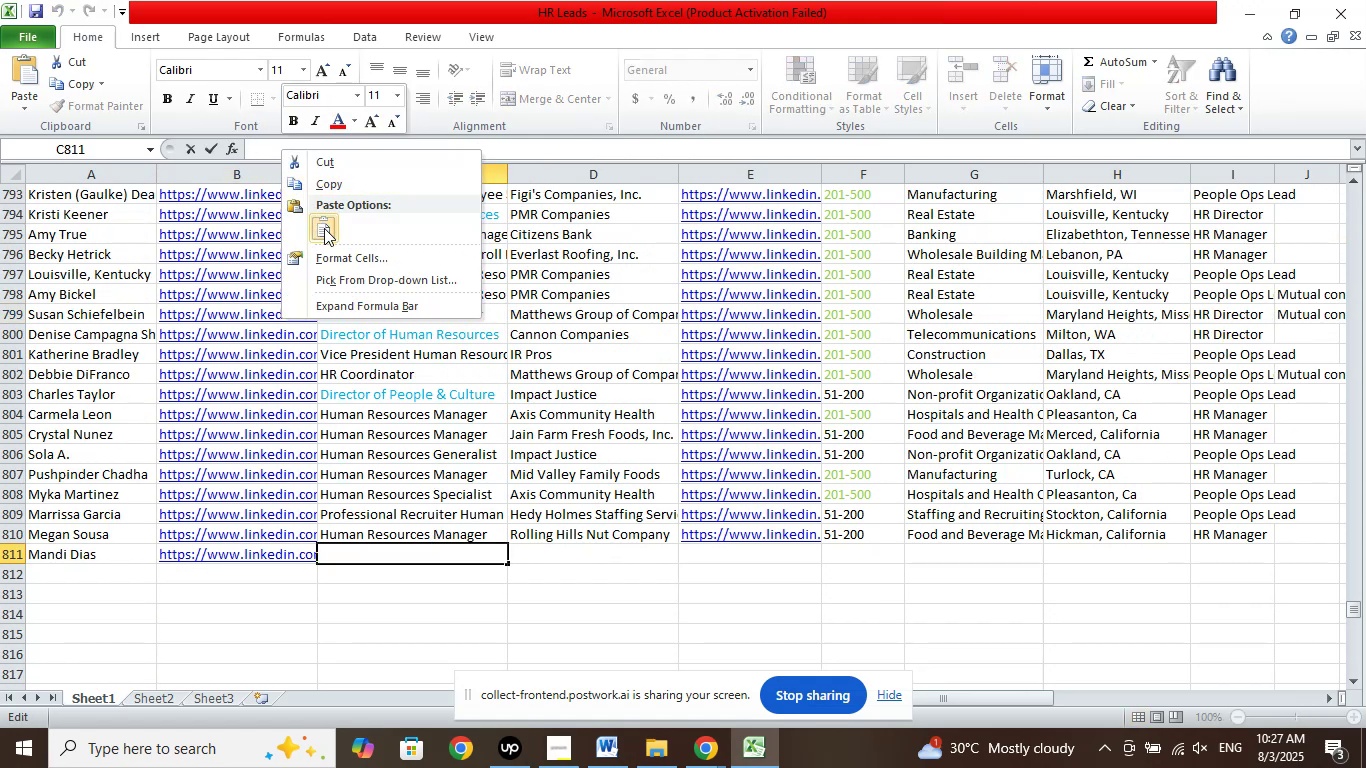 
left_click([324, 228])
 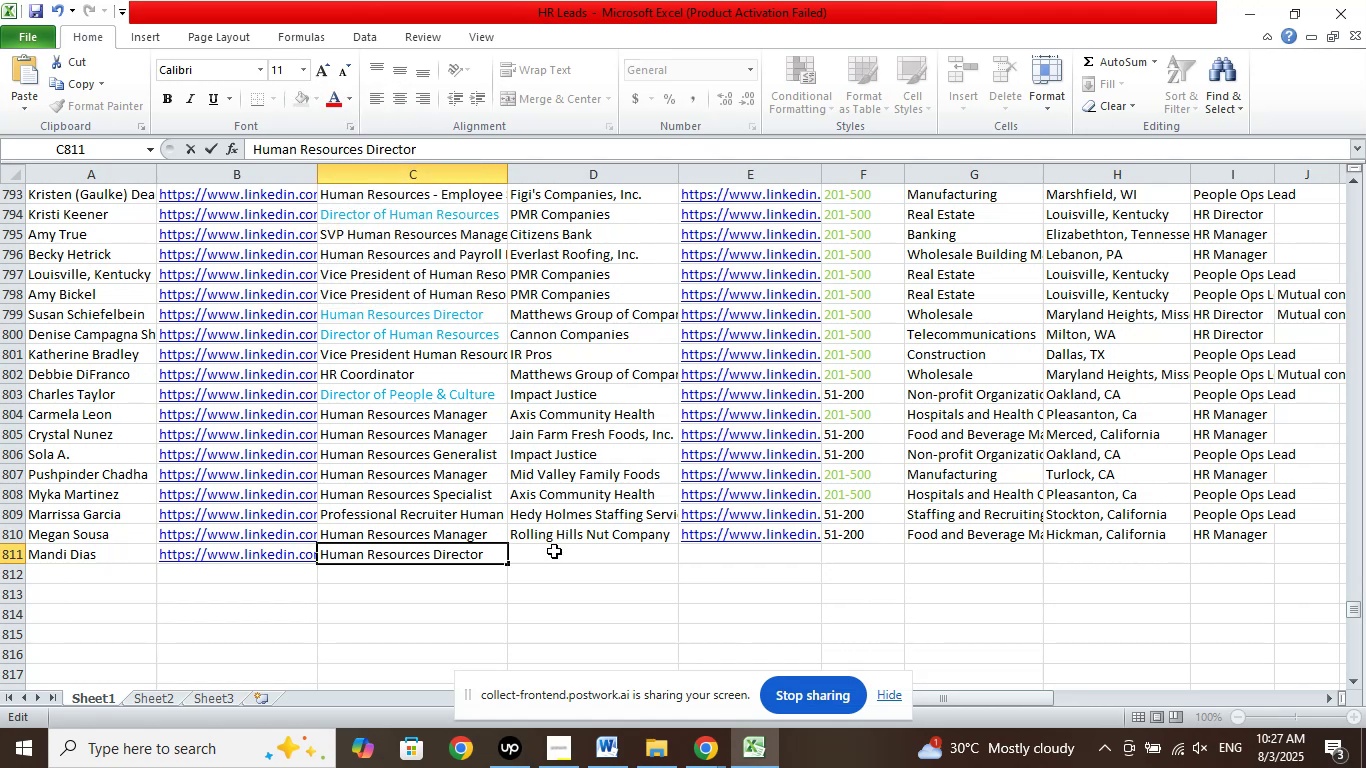 
left_click([554, 551])
 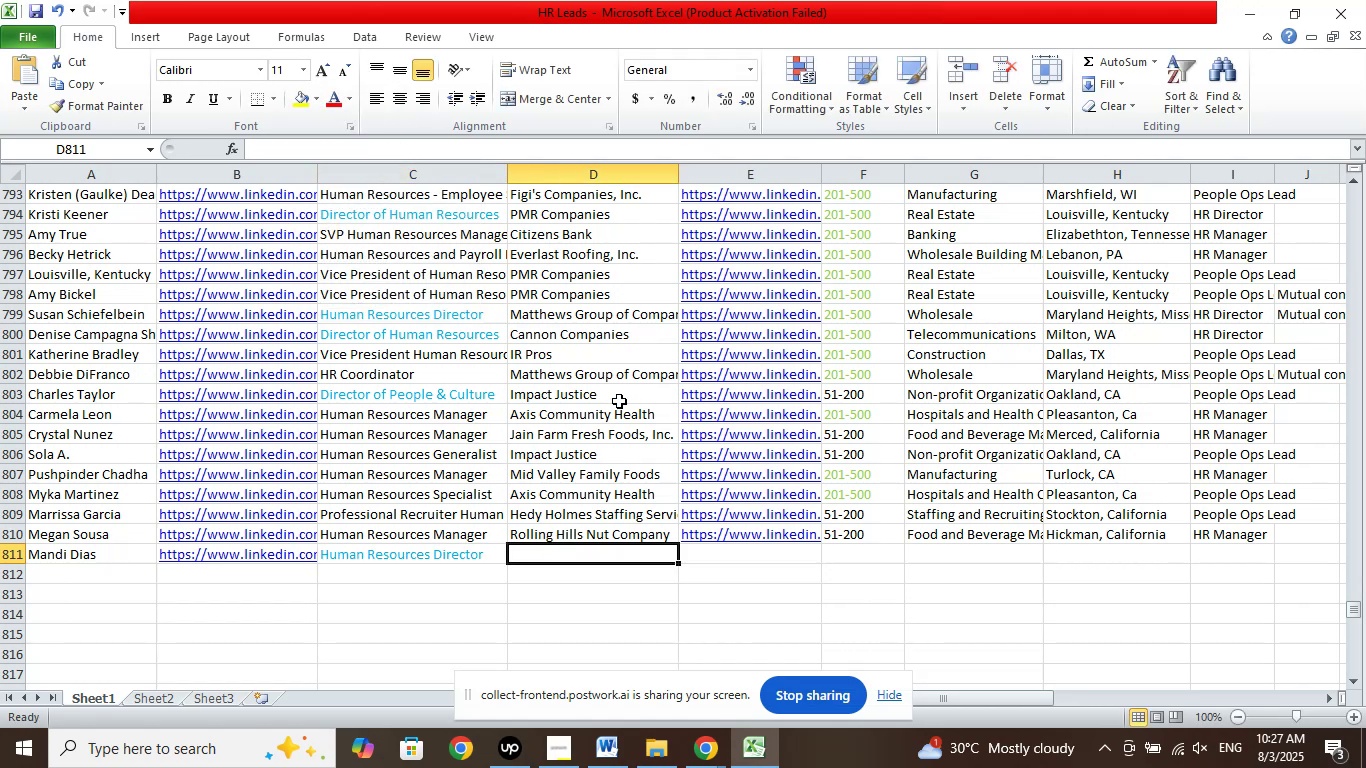 
scroll: coordinate [652, 372], scroll_direction: down, amount: 3.0
 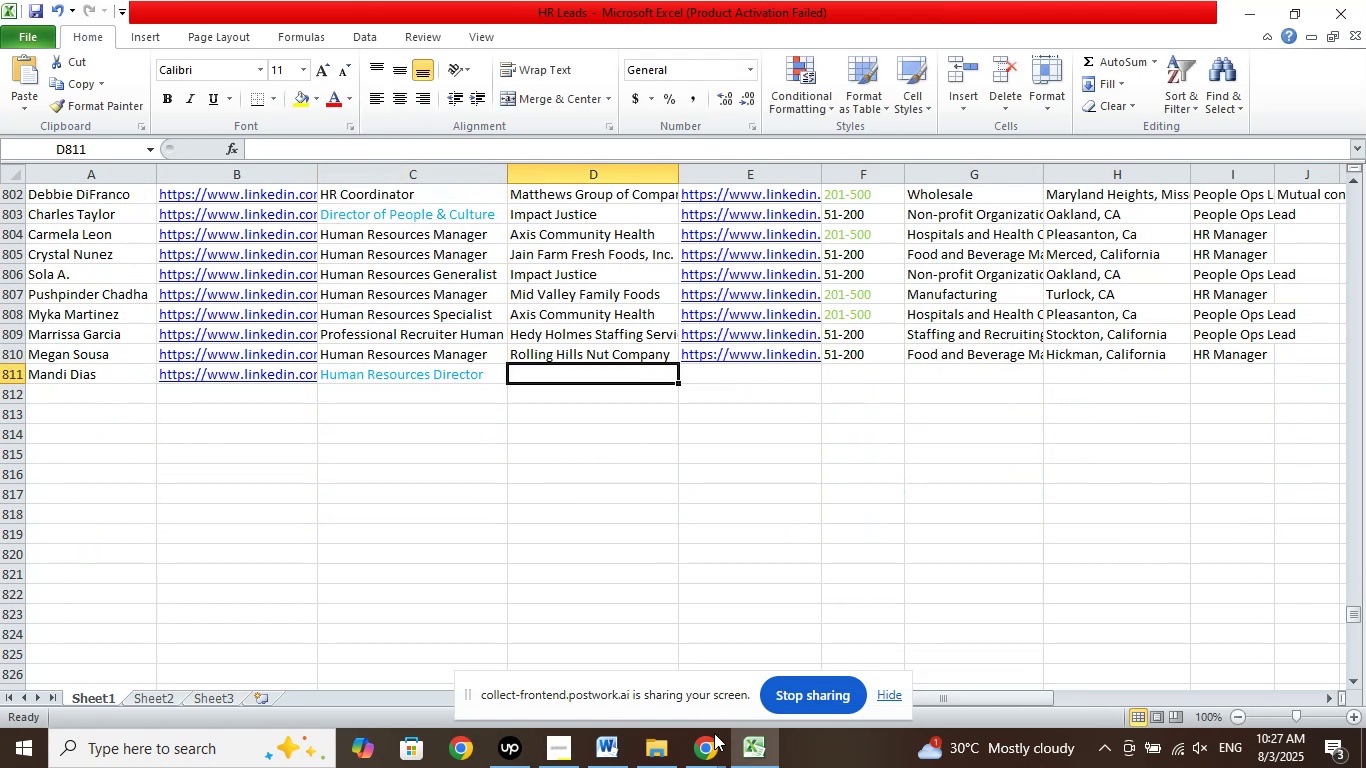 
left_click([714, 737])
 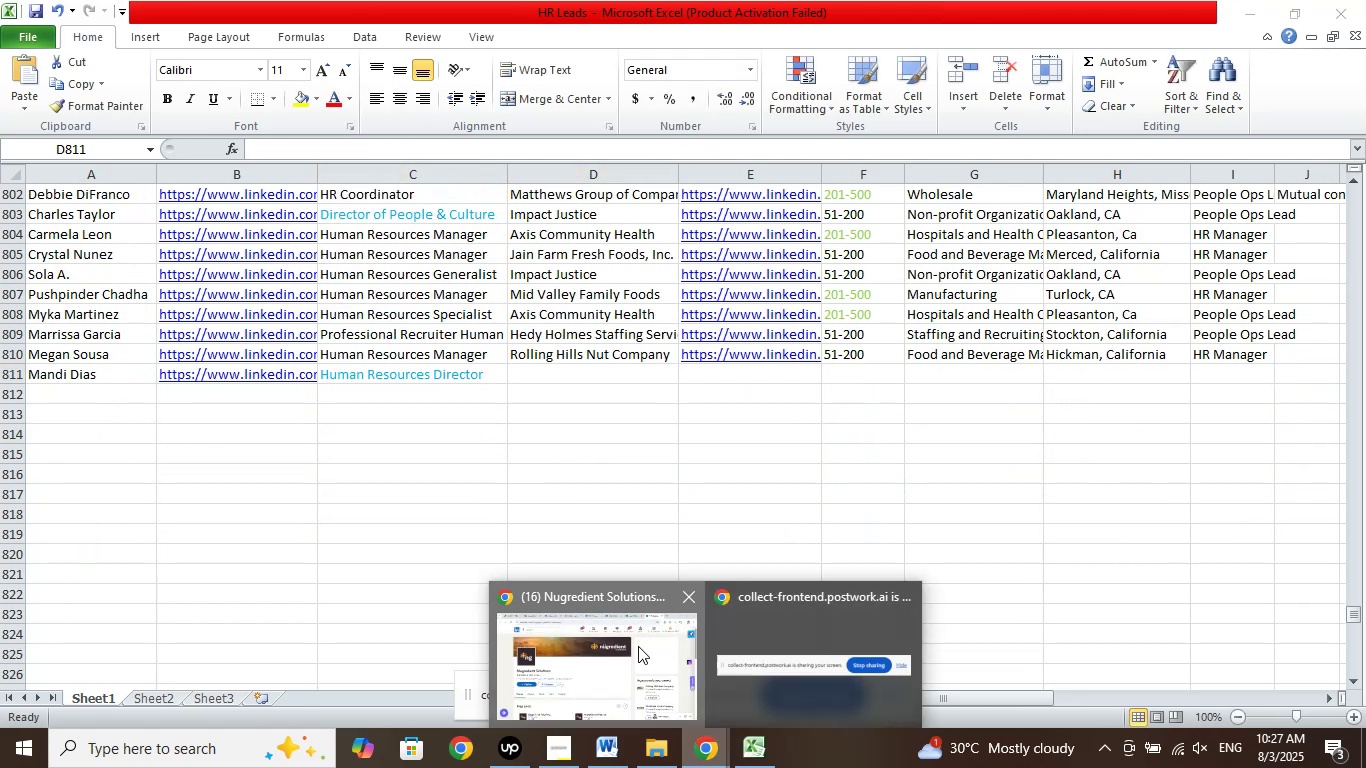 
left_click([638, 646])
 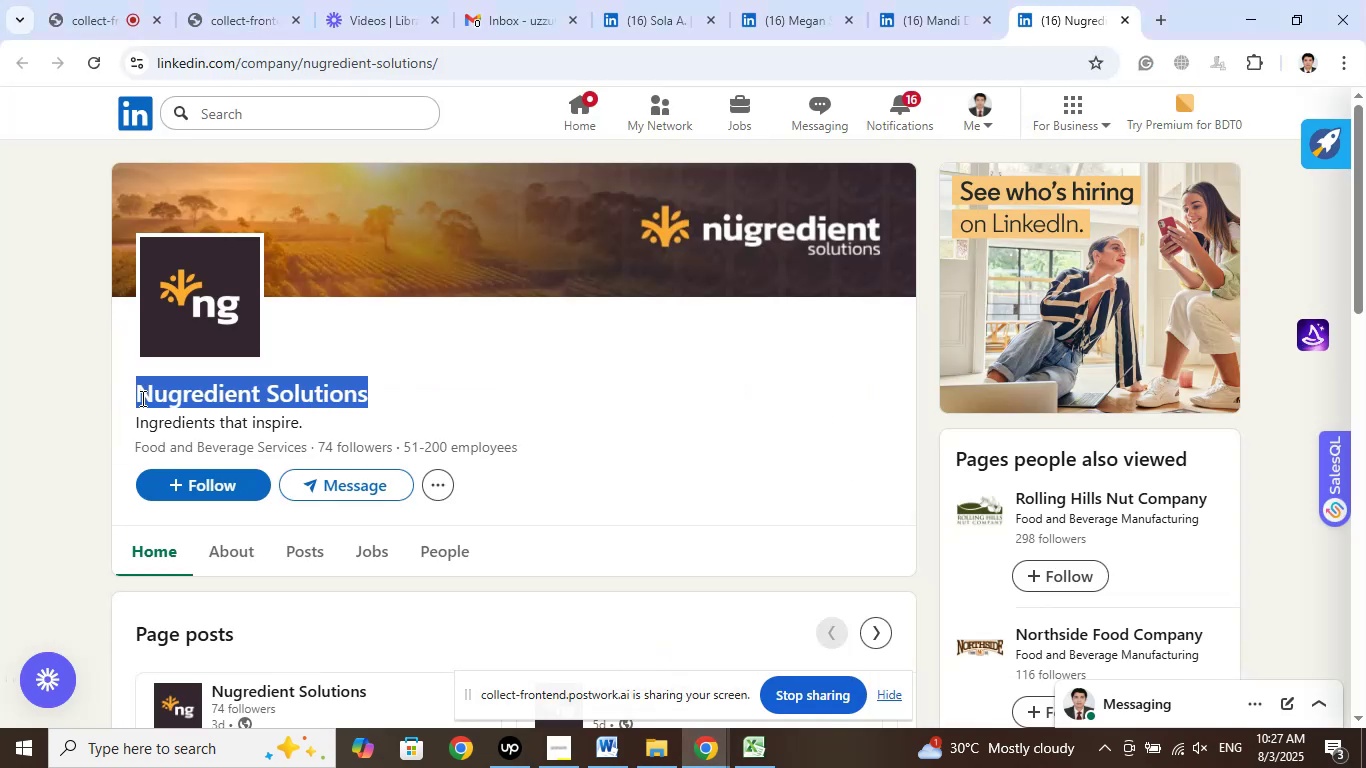 
wait(5.08)
 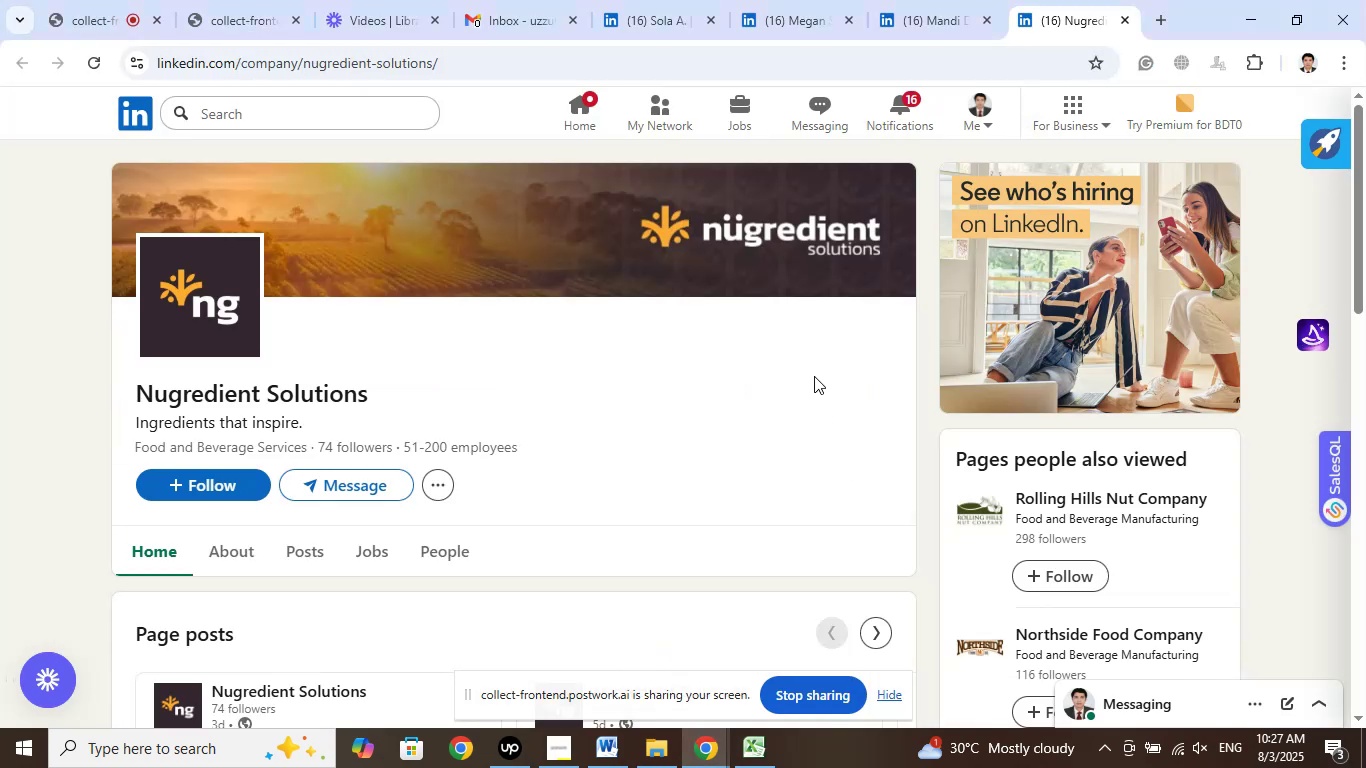 
left_click([287, 417])
 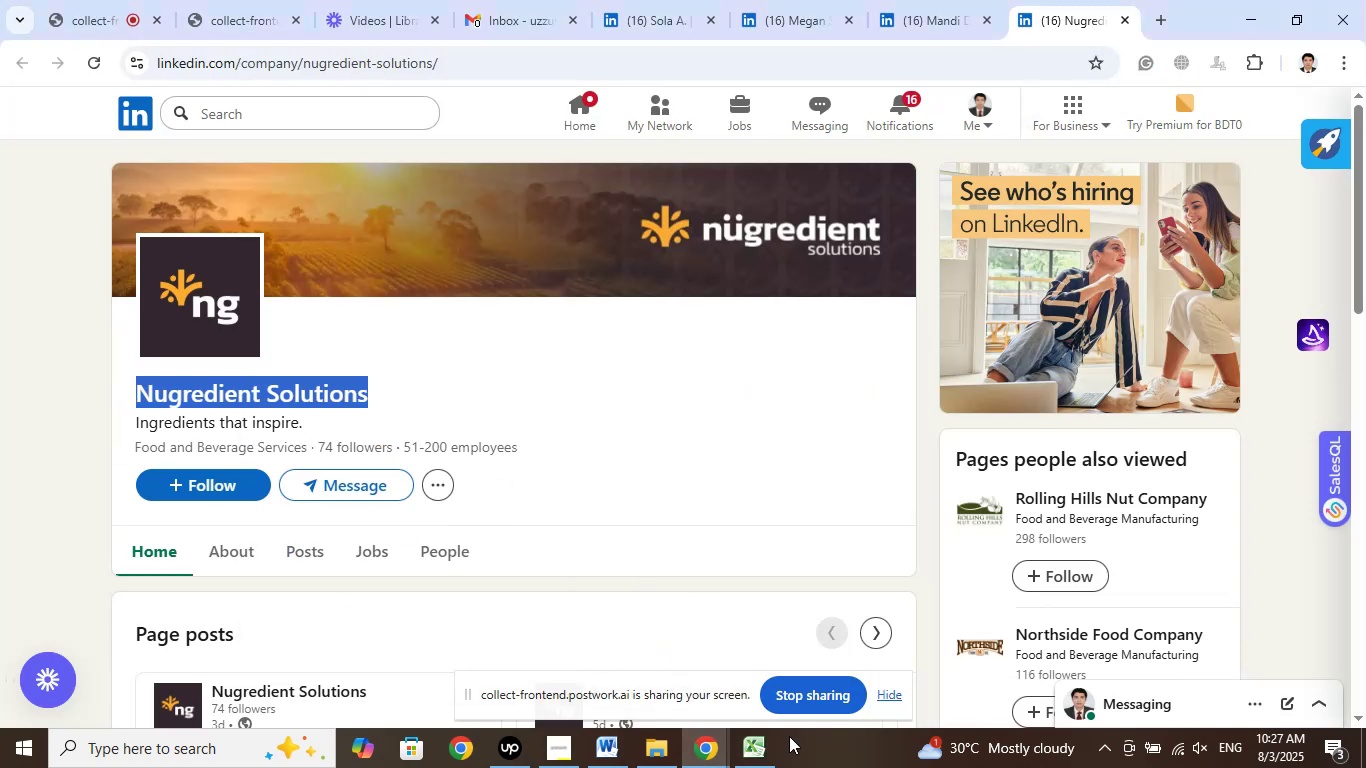 
left_click([760, 747])
 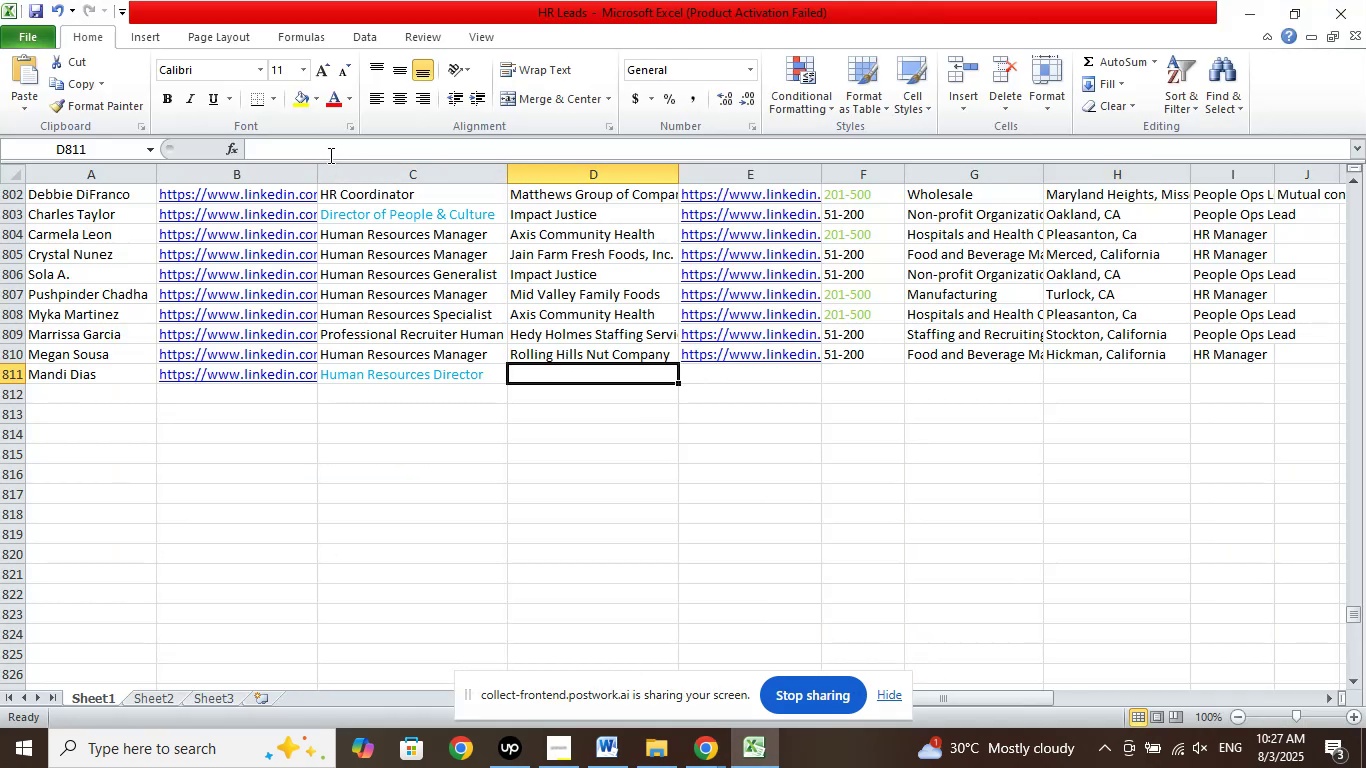 
left_click([322, 152])
 